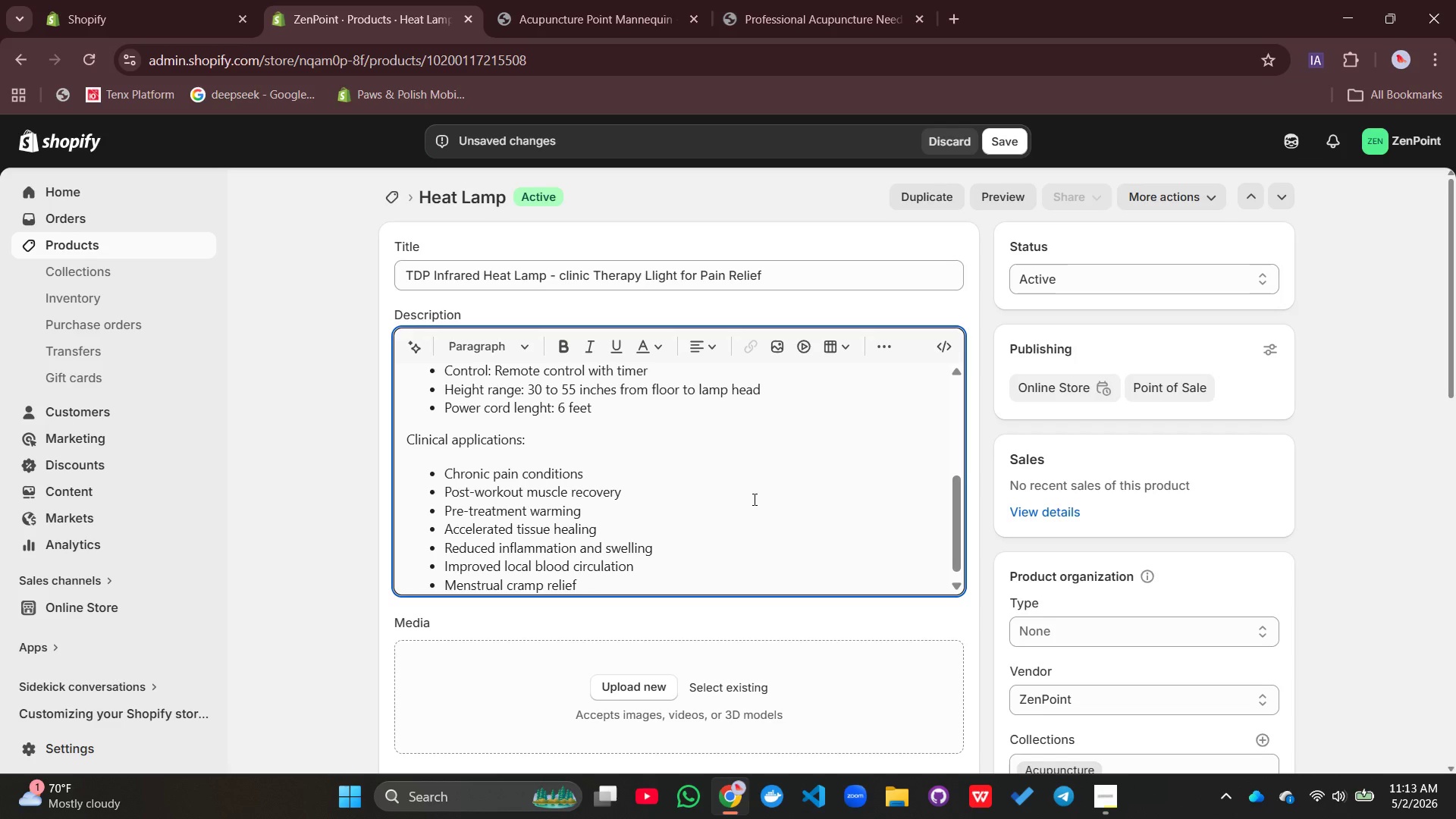 
wait(5.58)
 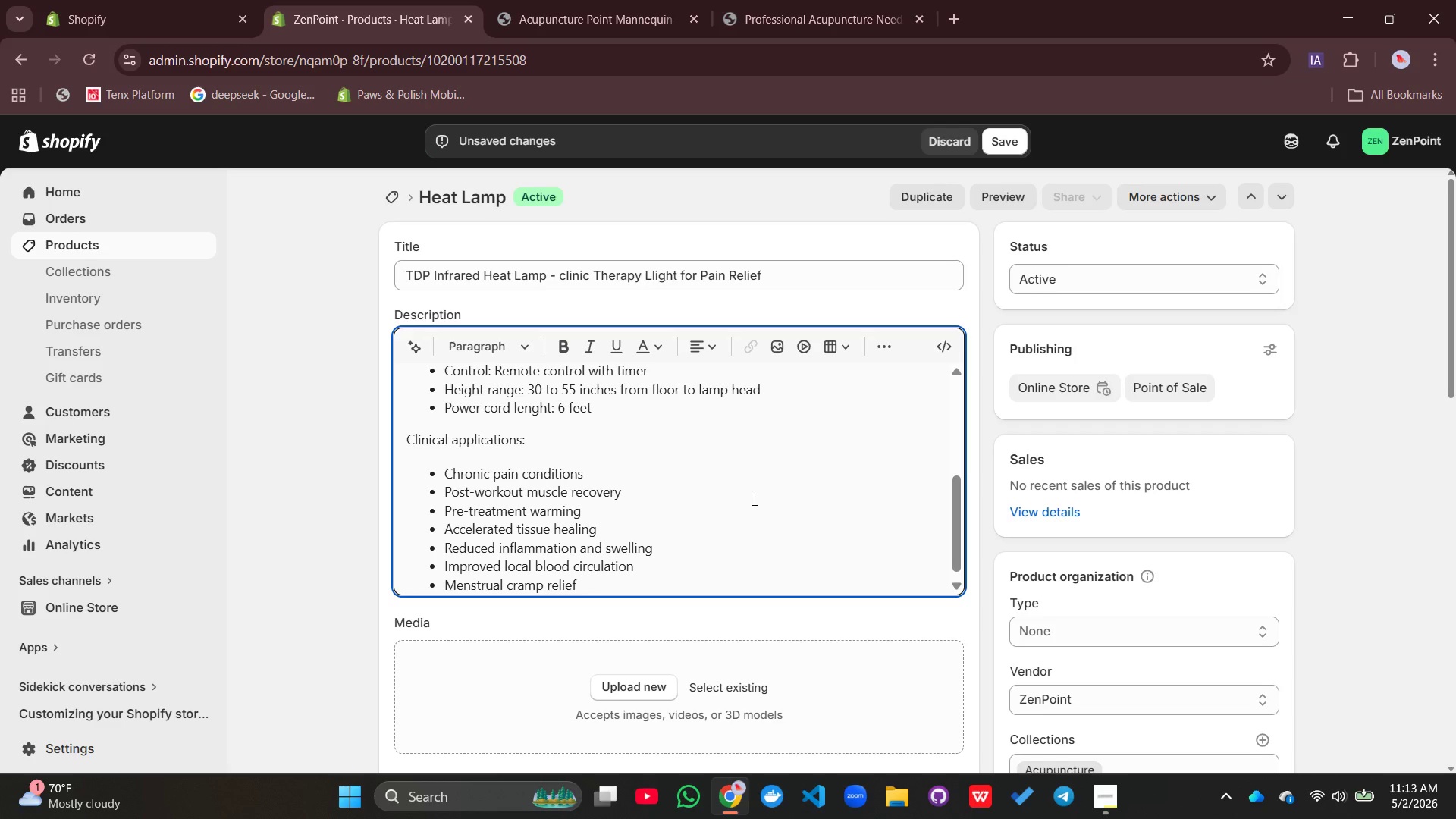 
double_click([465, 476])
 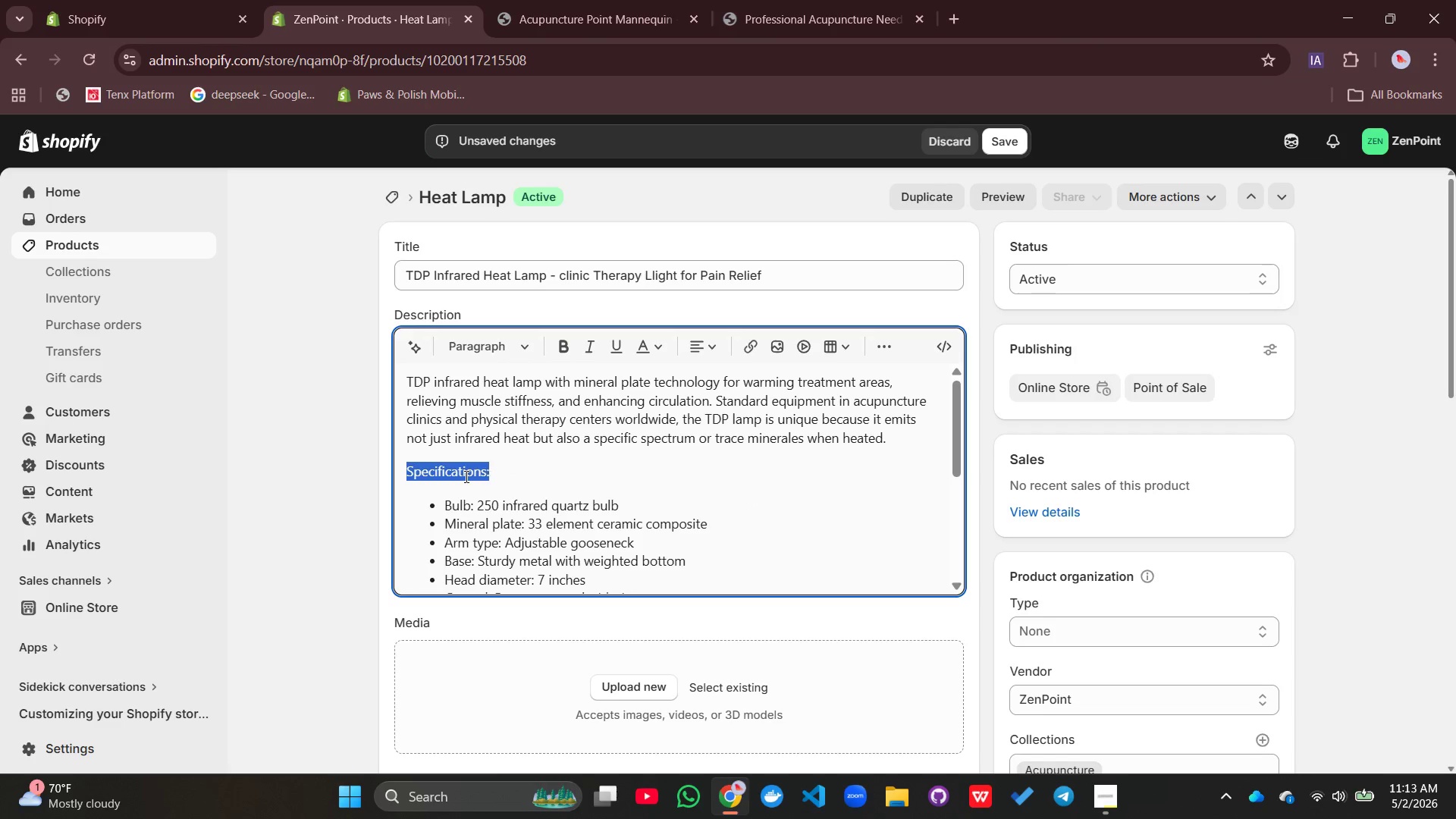 
triple_click([465, 476])
 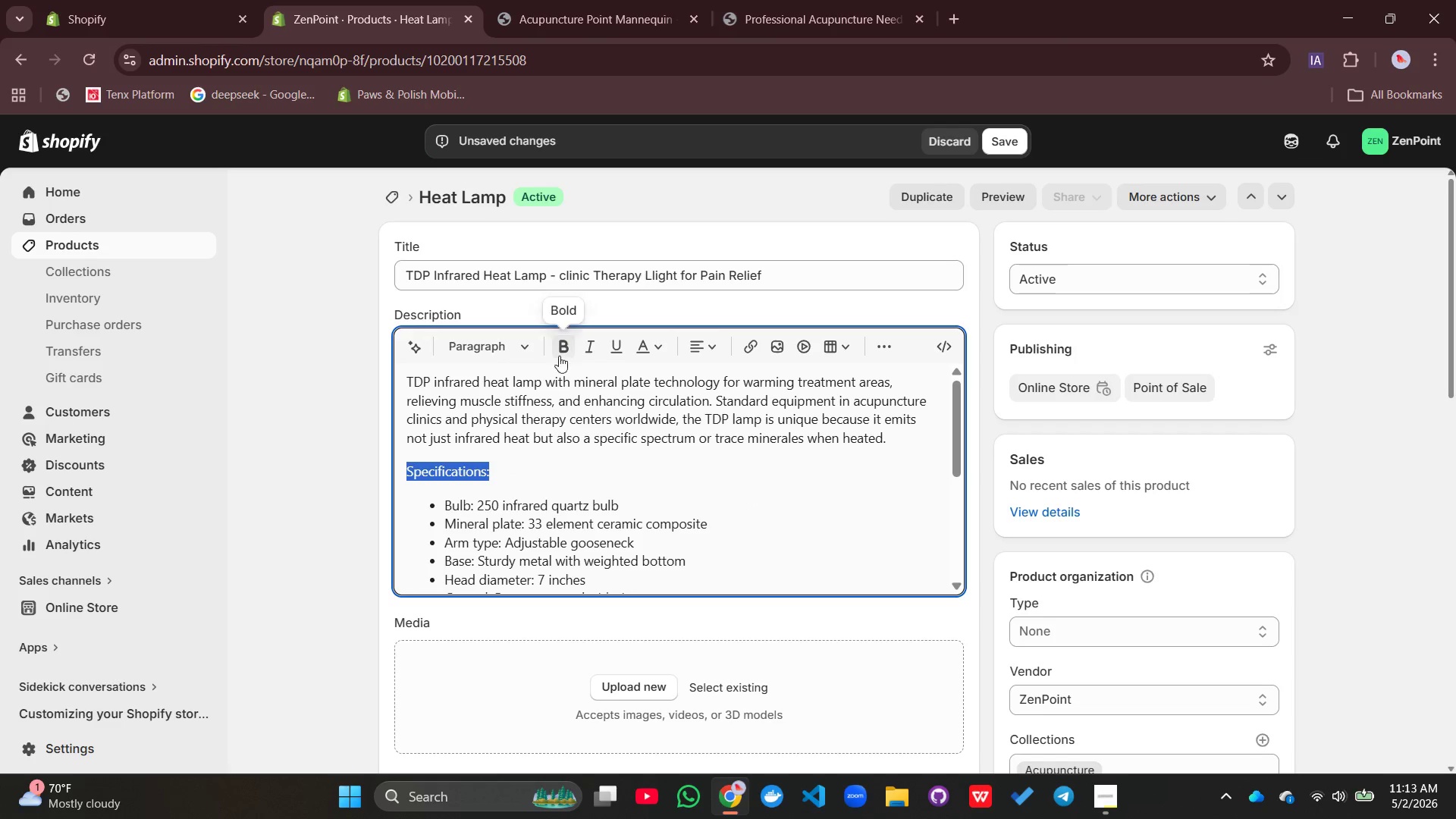 
left_click([560, 347])
 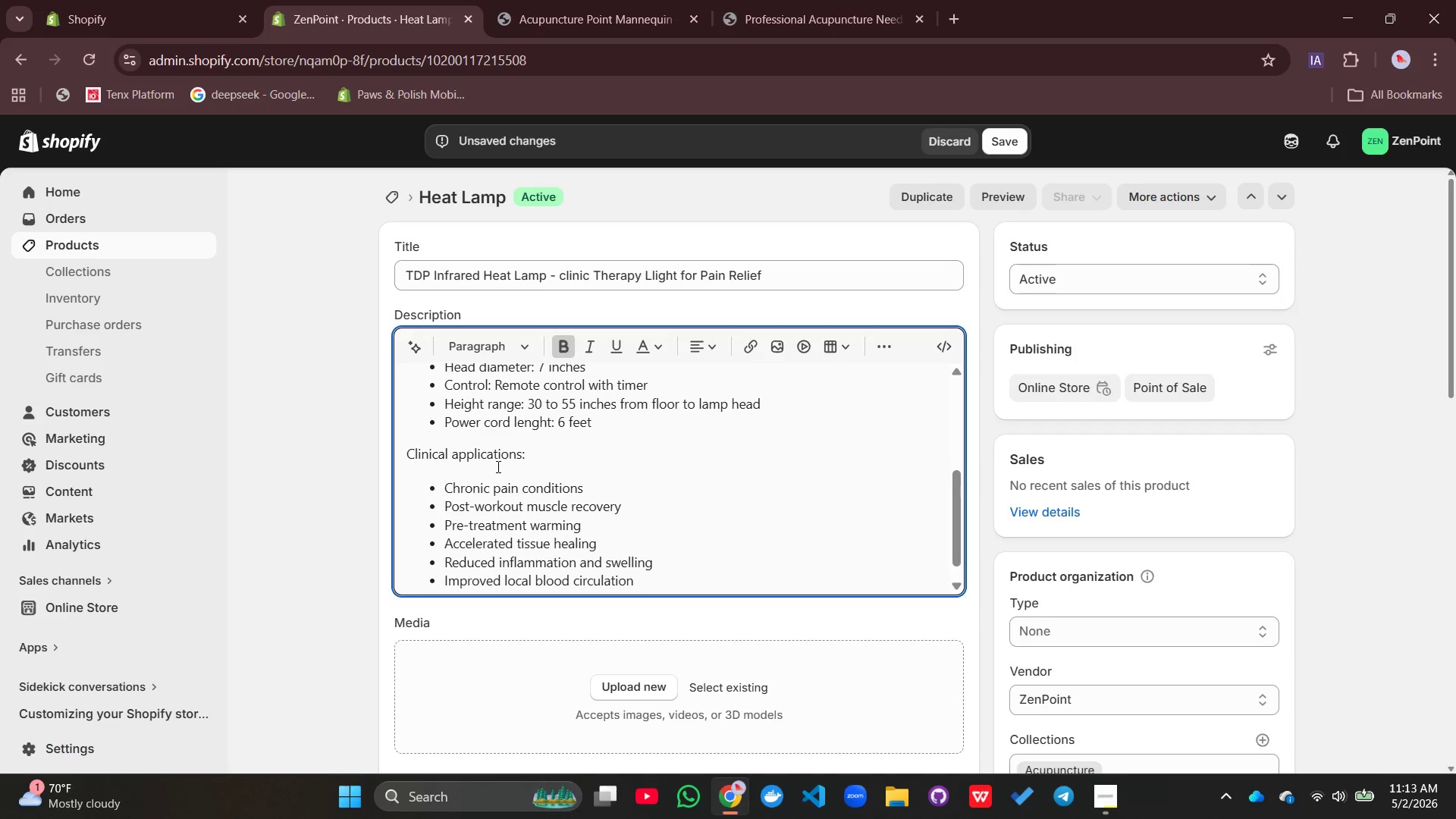 
double_click([485, 456])
 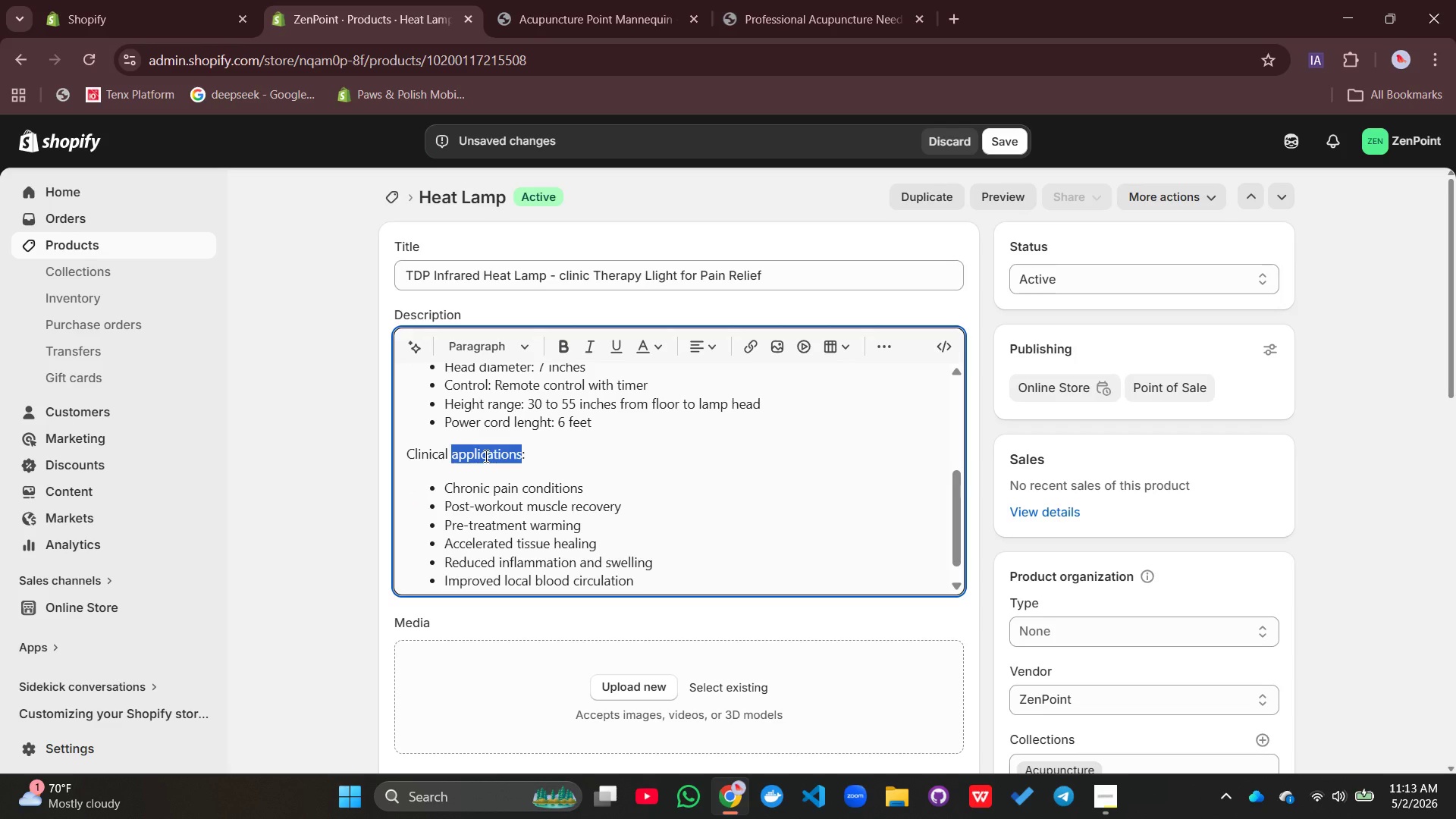 
double_click([485, 456])
 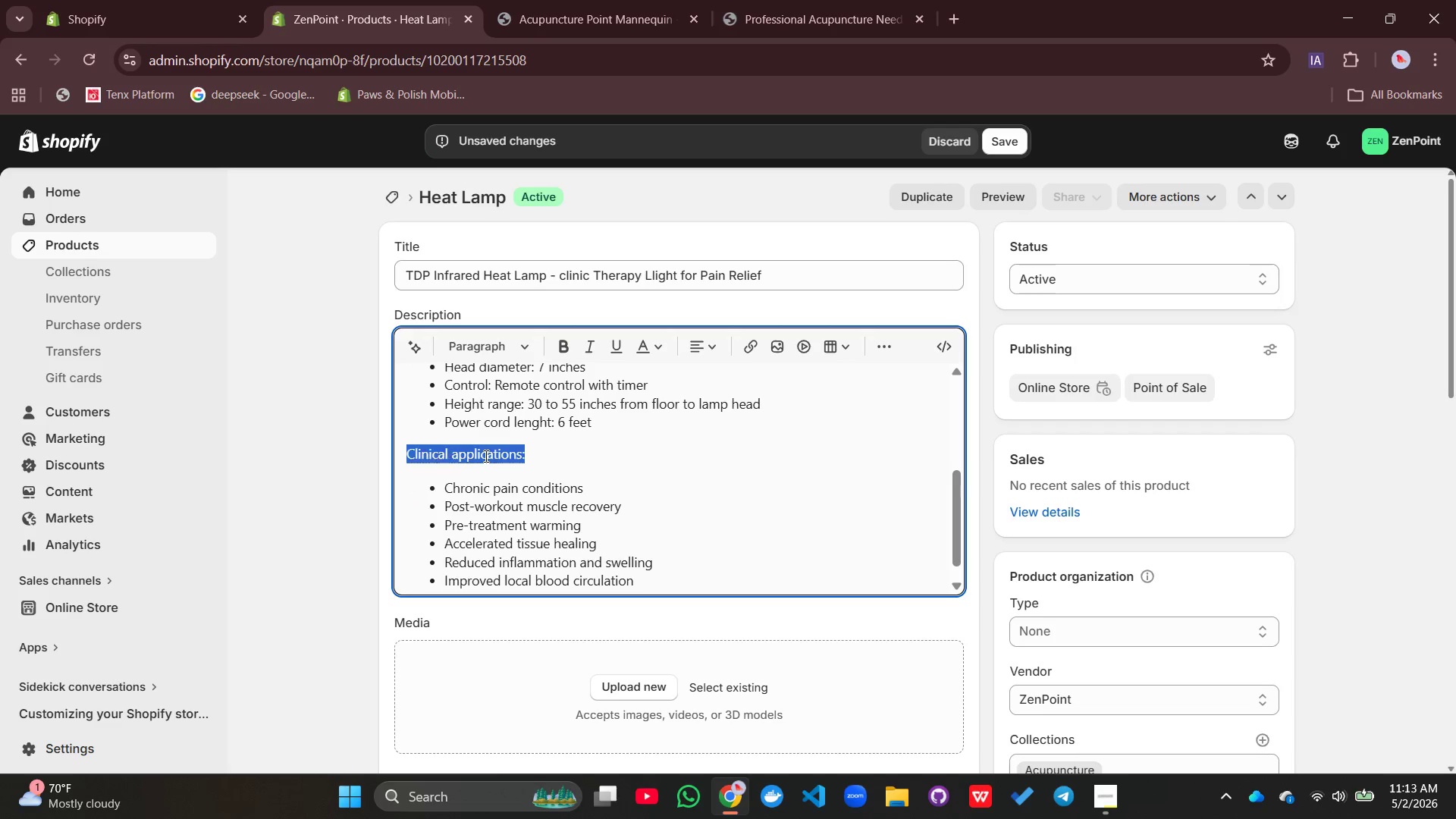 
triple_click([485, 456])
 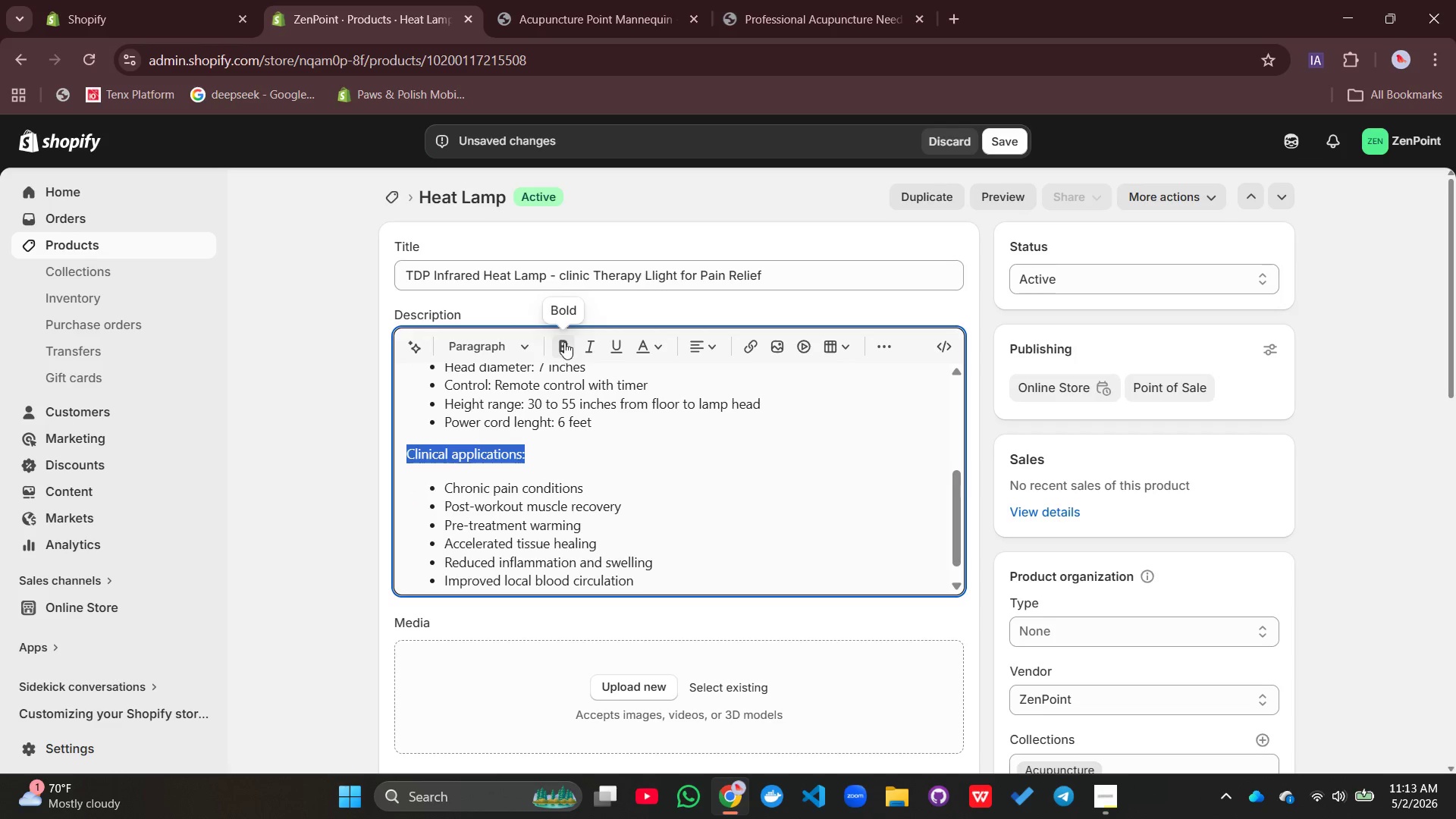 
left_click([564, 342])
 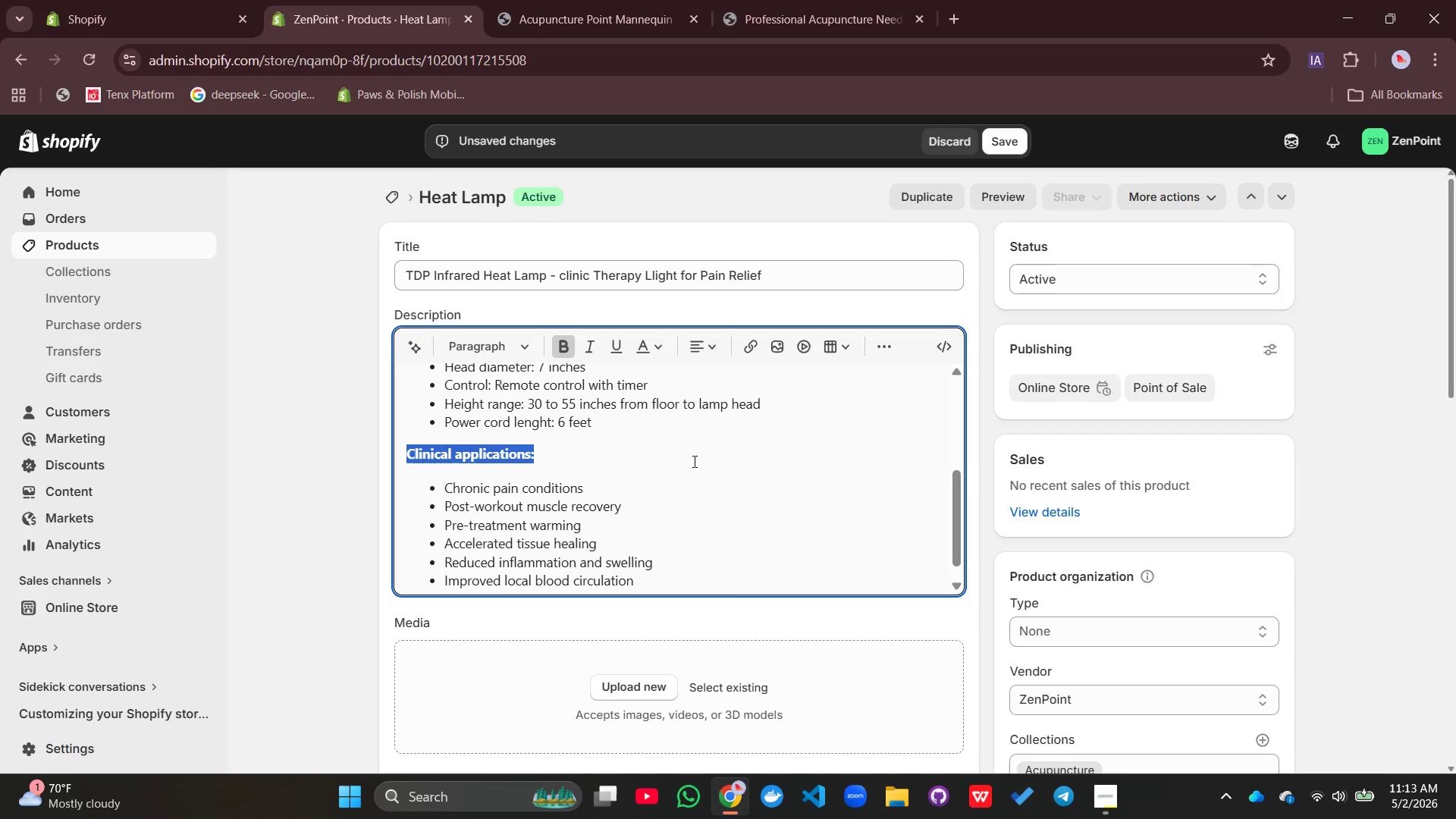 
left_click([693, 461])
 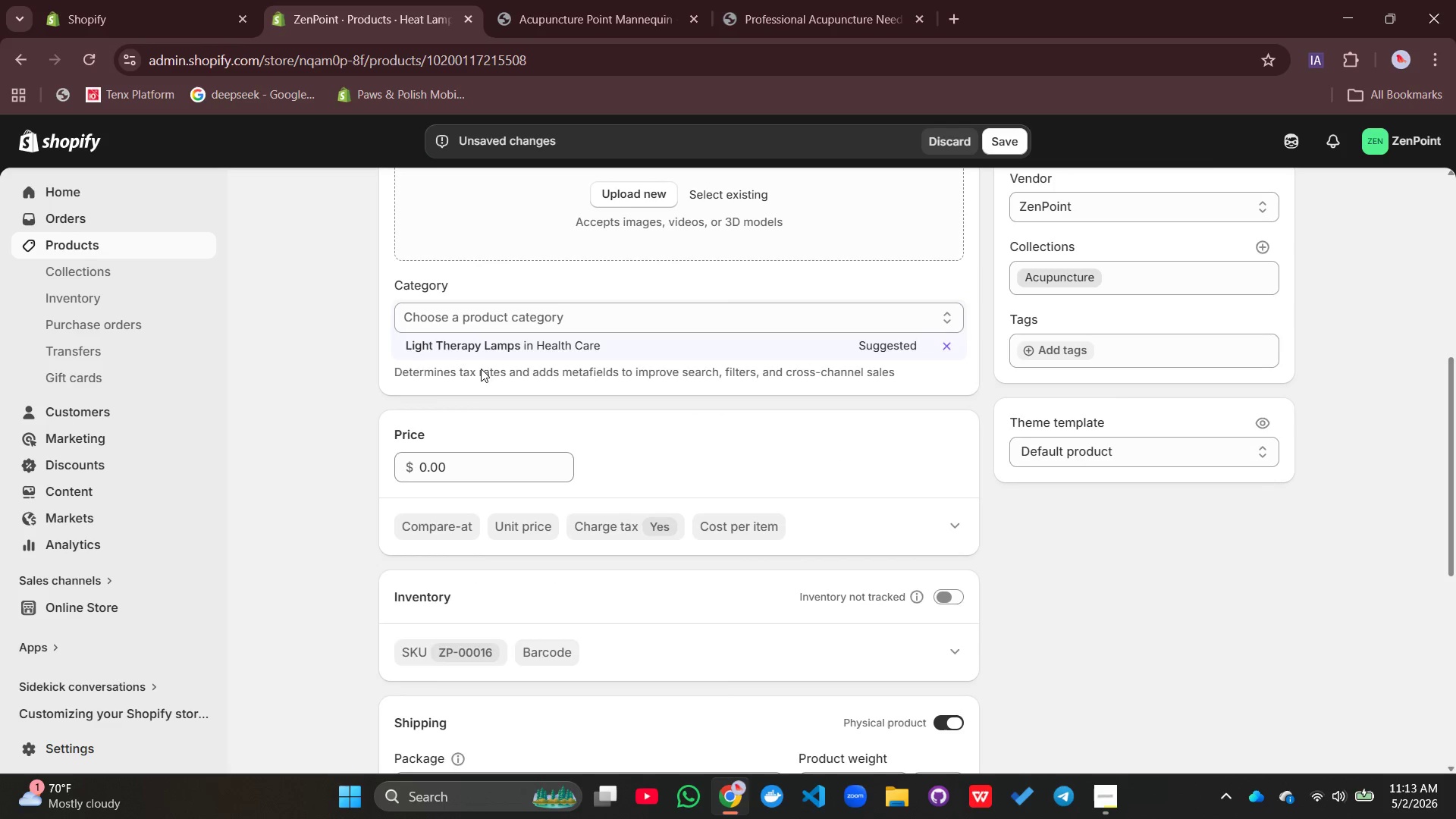 
left_click([474, 341])
 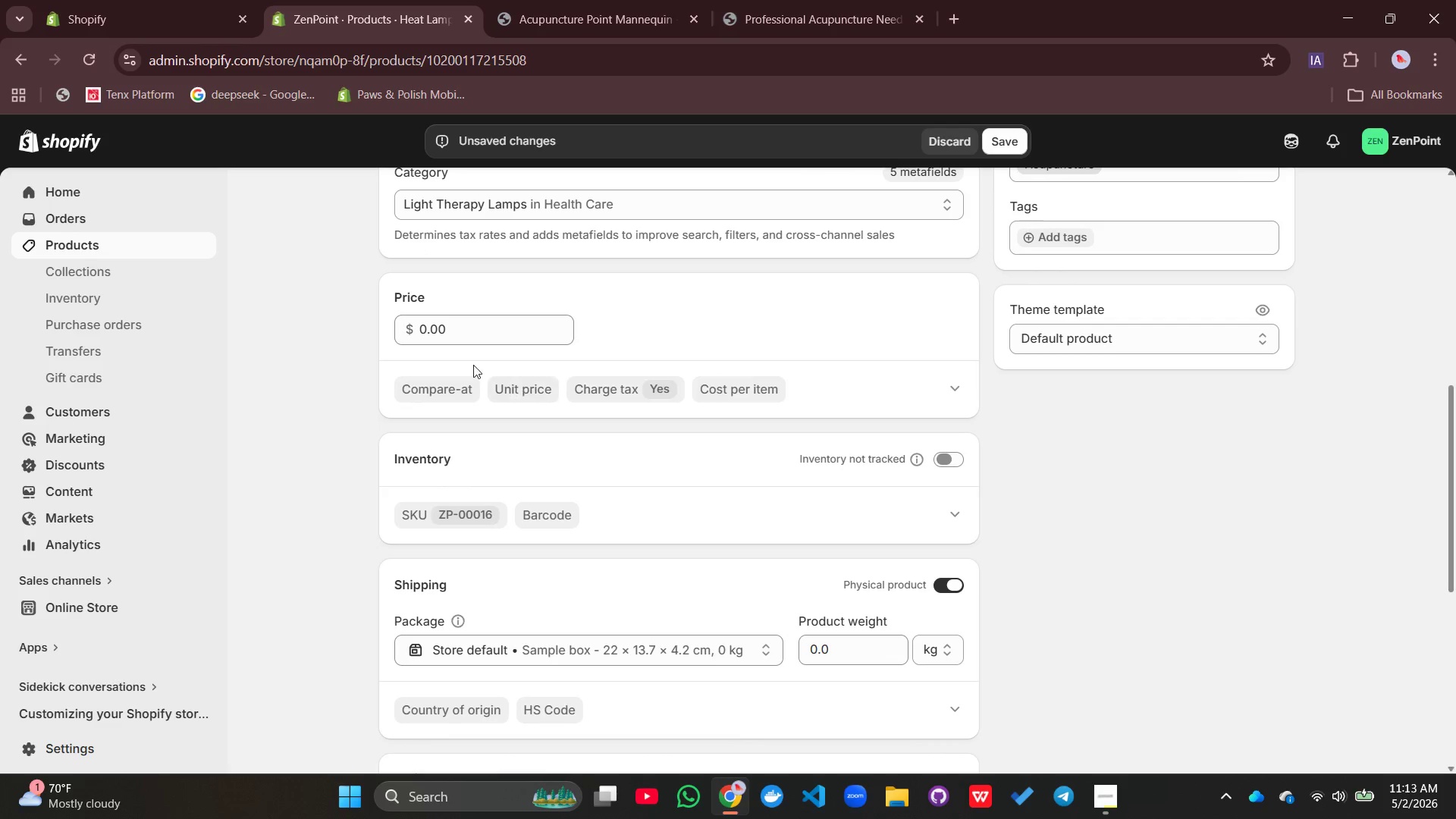 
left_click([430, 340])
 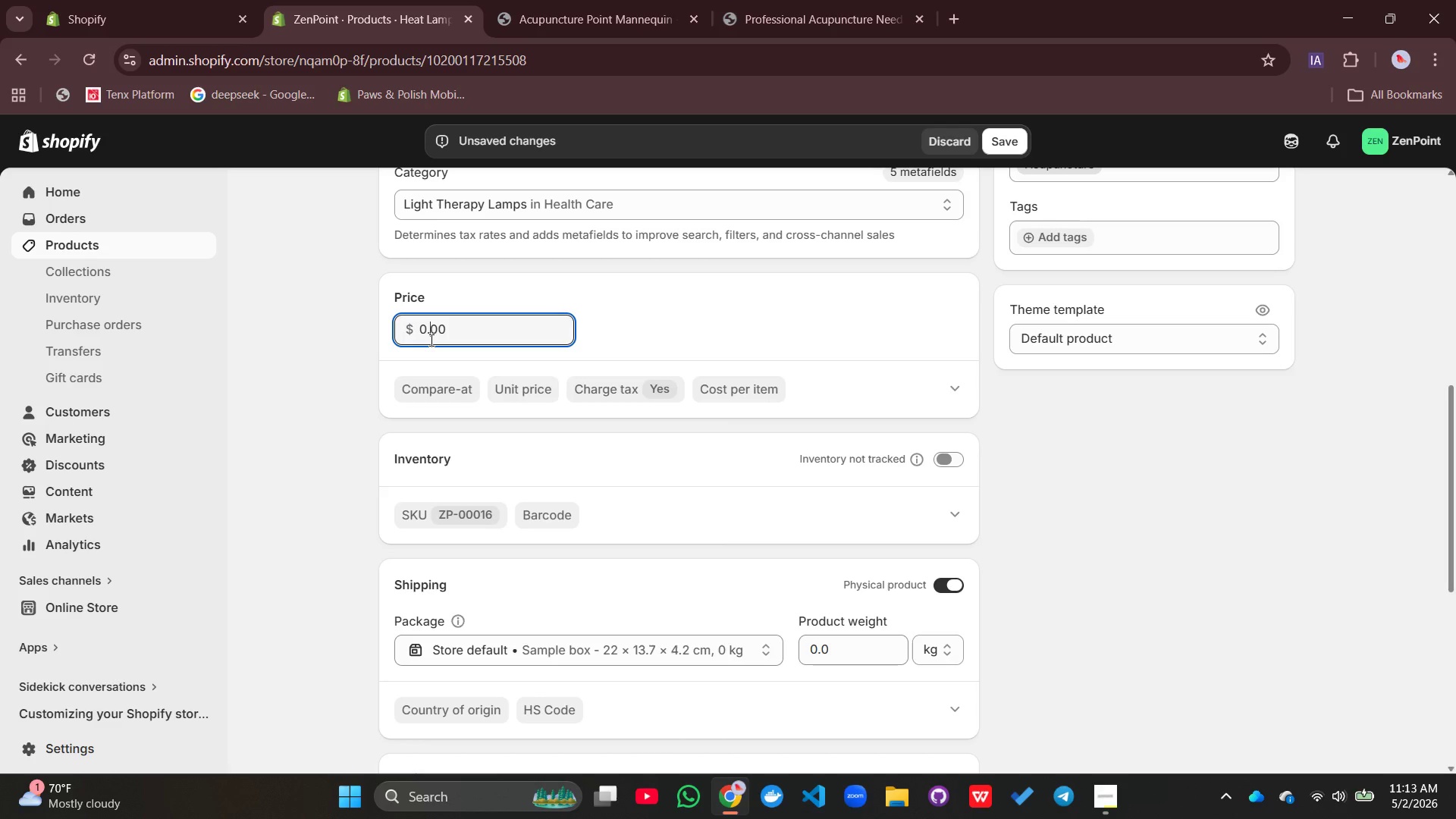 
double_click([434, 329])
 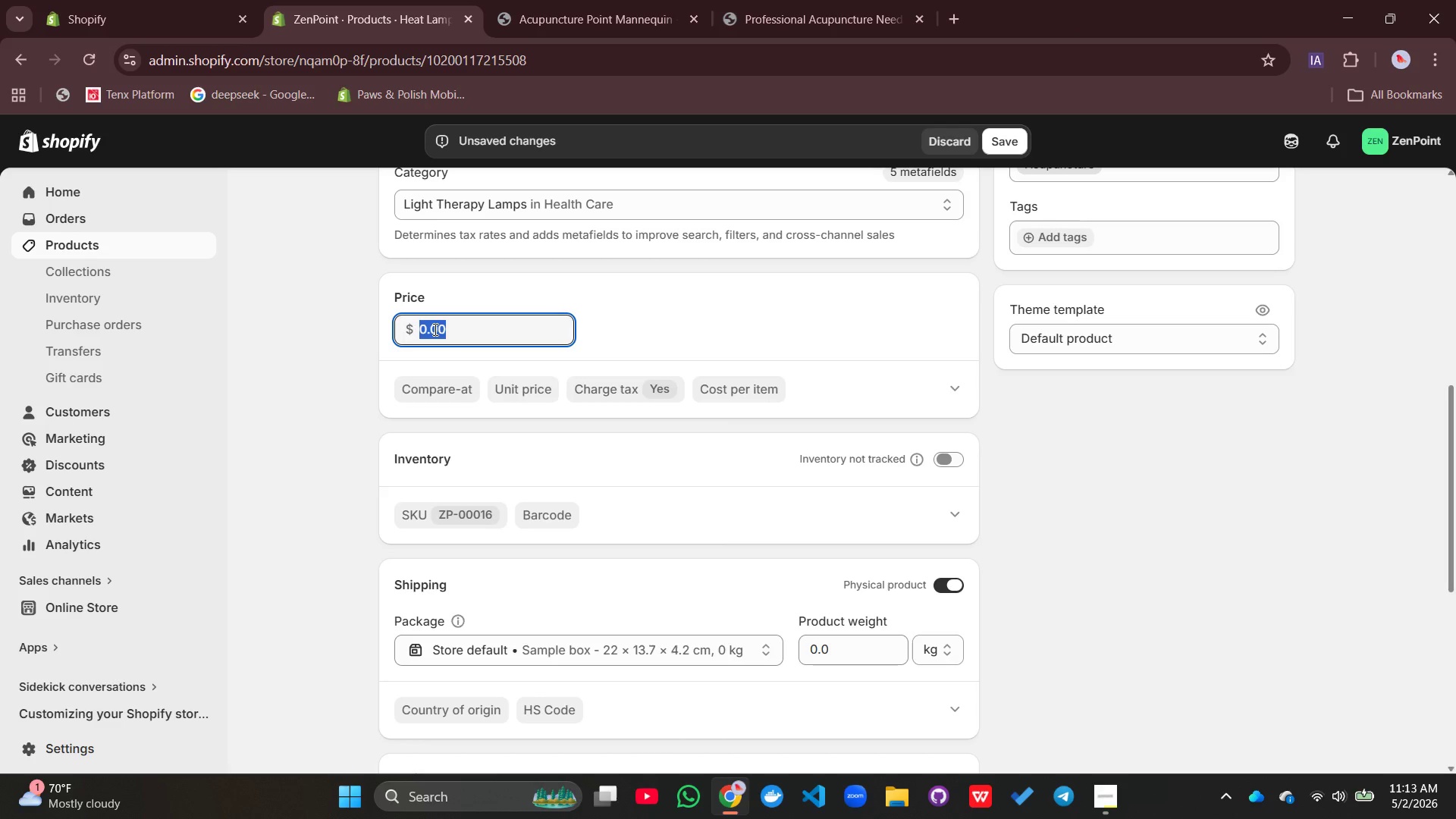 
triple_click([434, 329])
 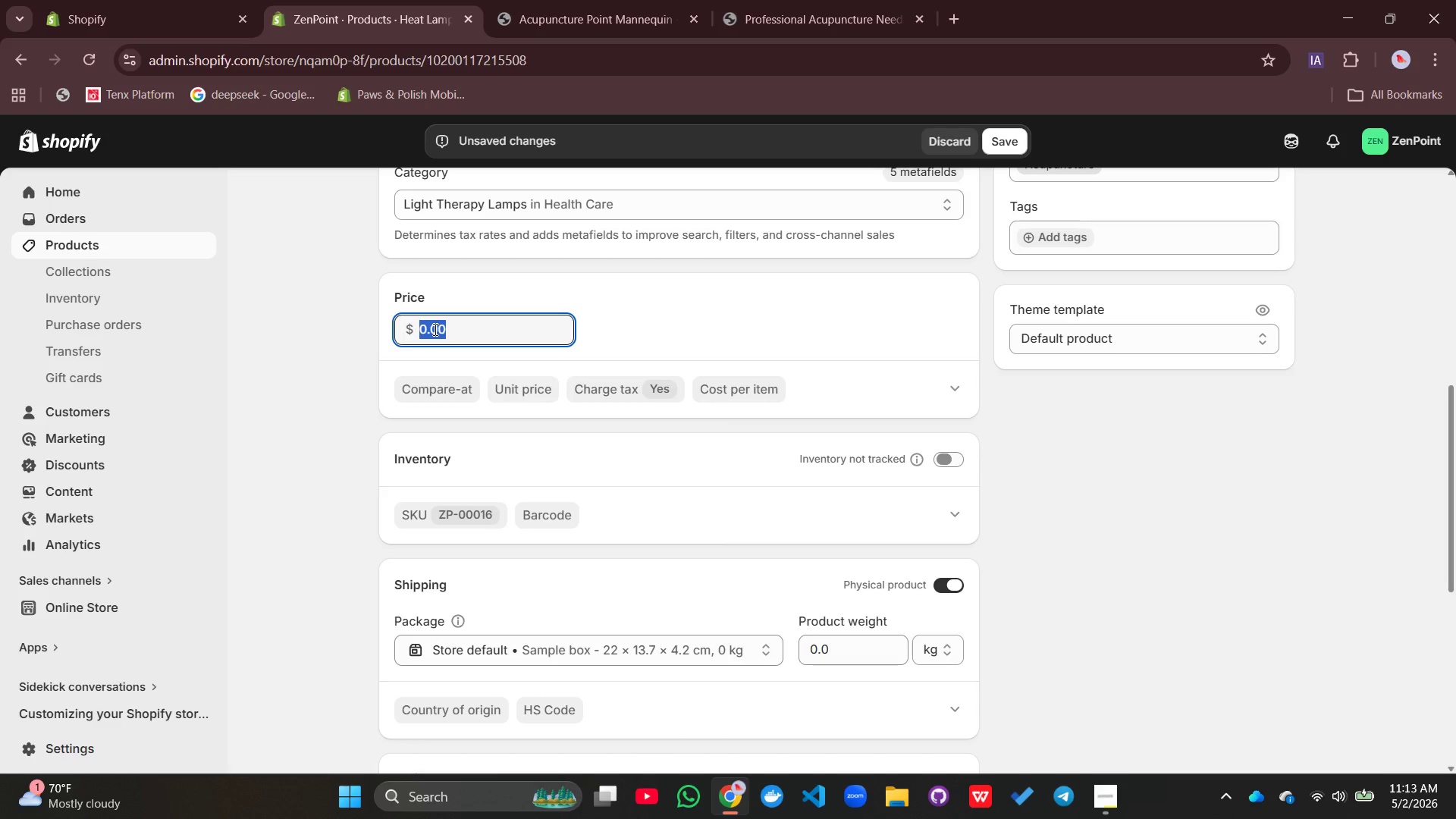 
type(89.99)
 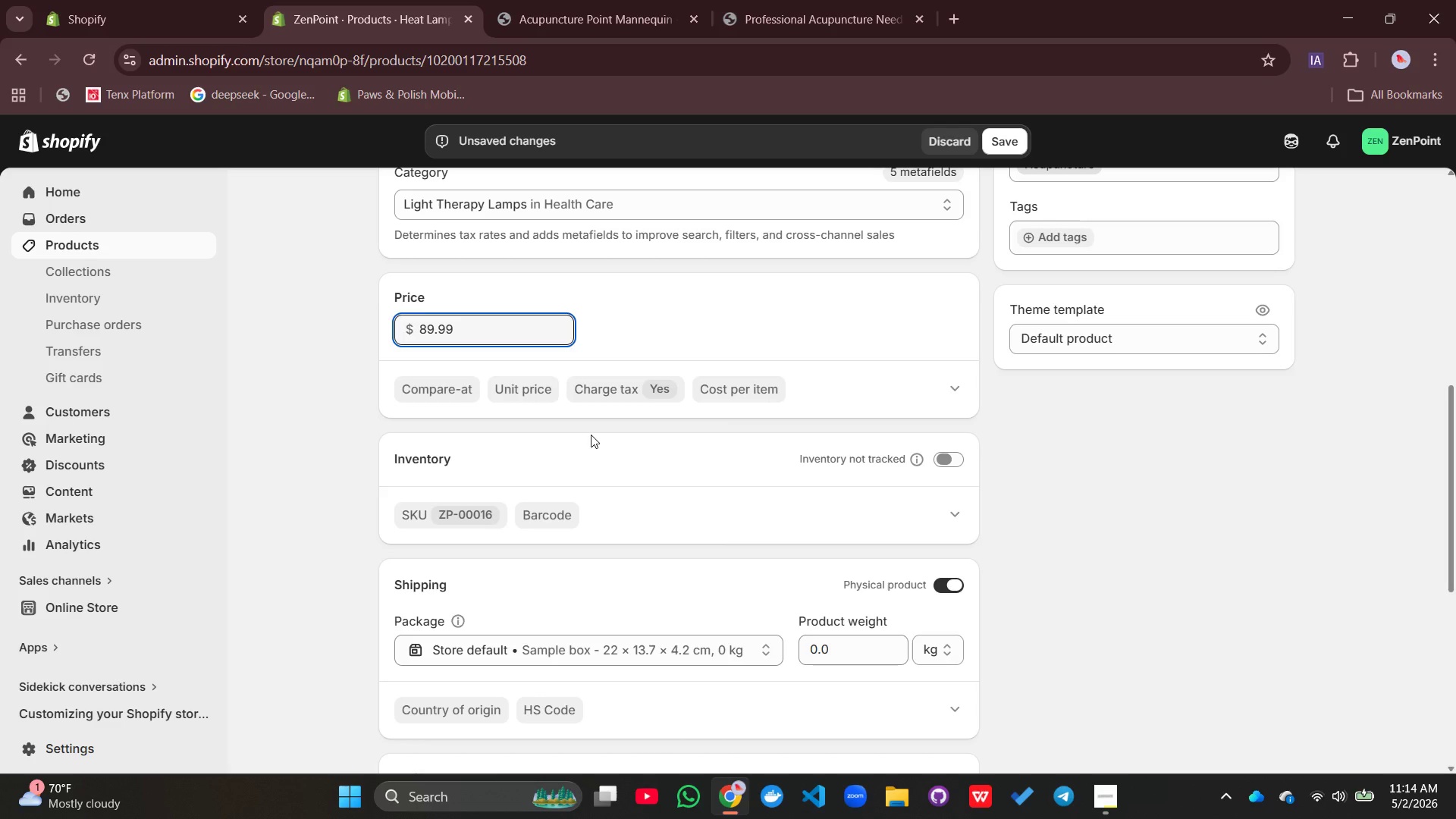 
left_click([591, 435])
 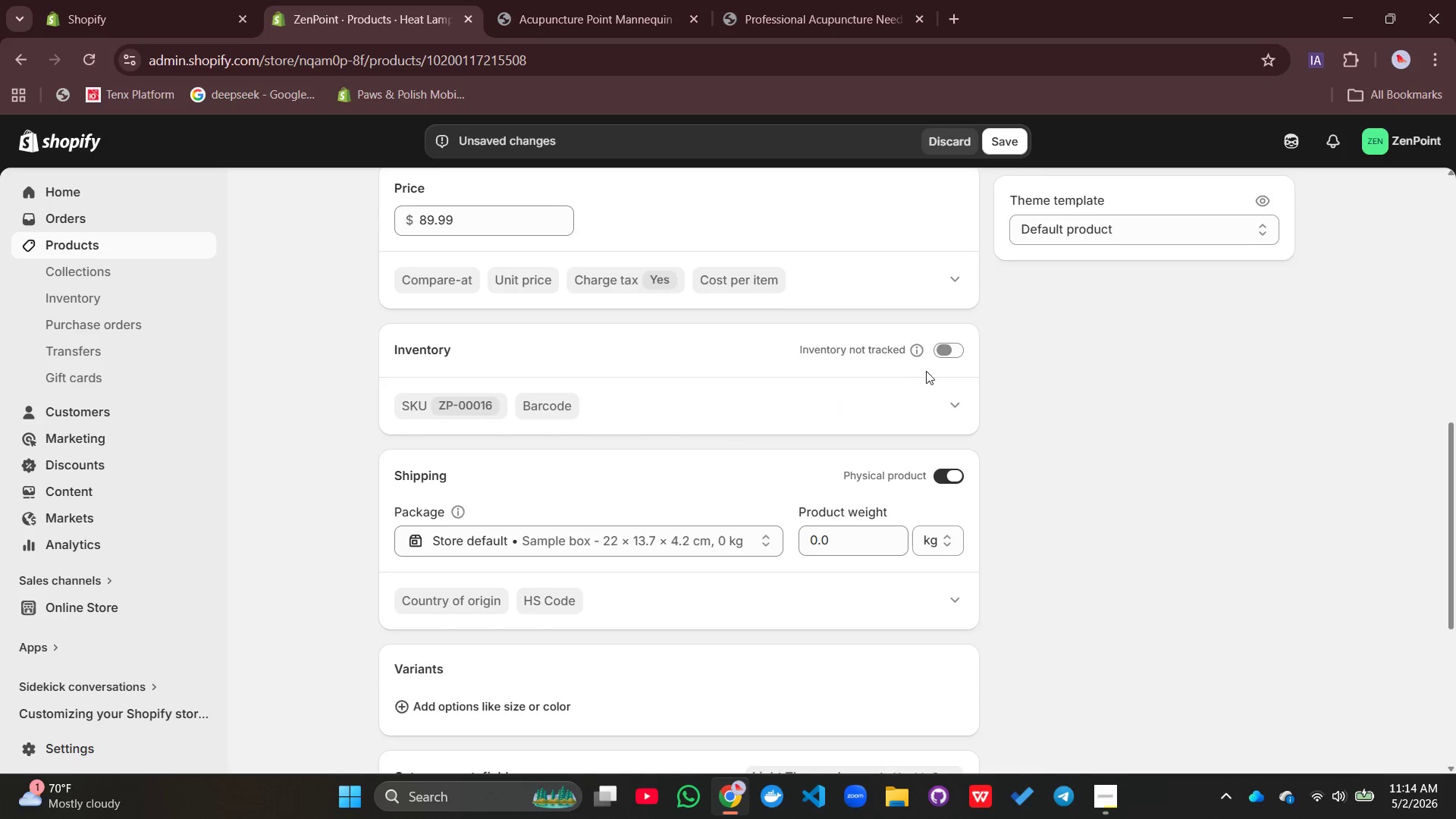 
left_click([954, 354])
 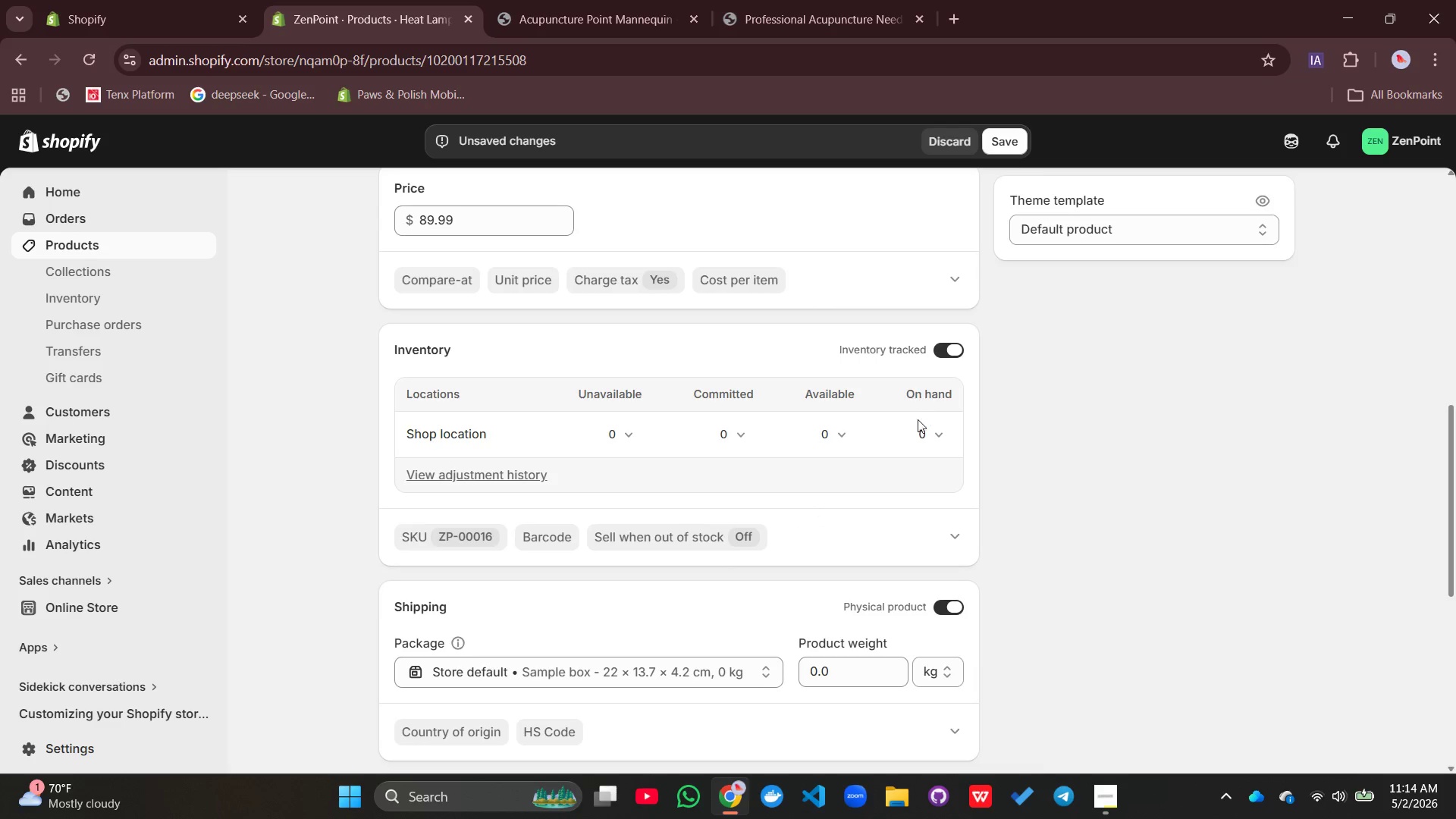 
left_click([847, 428])
 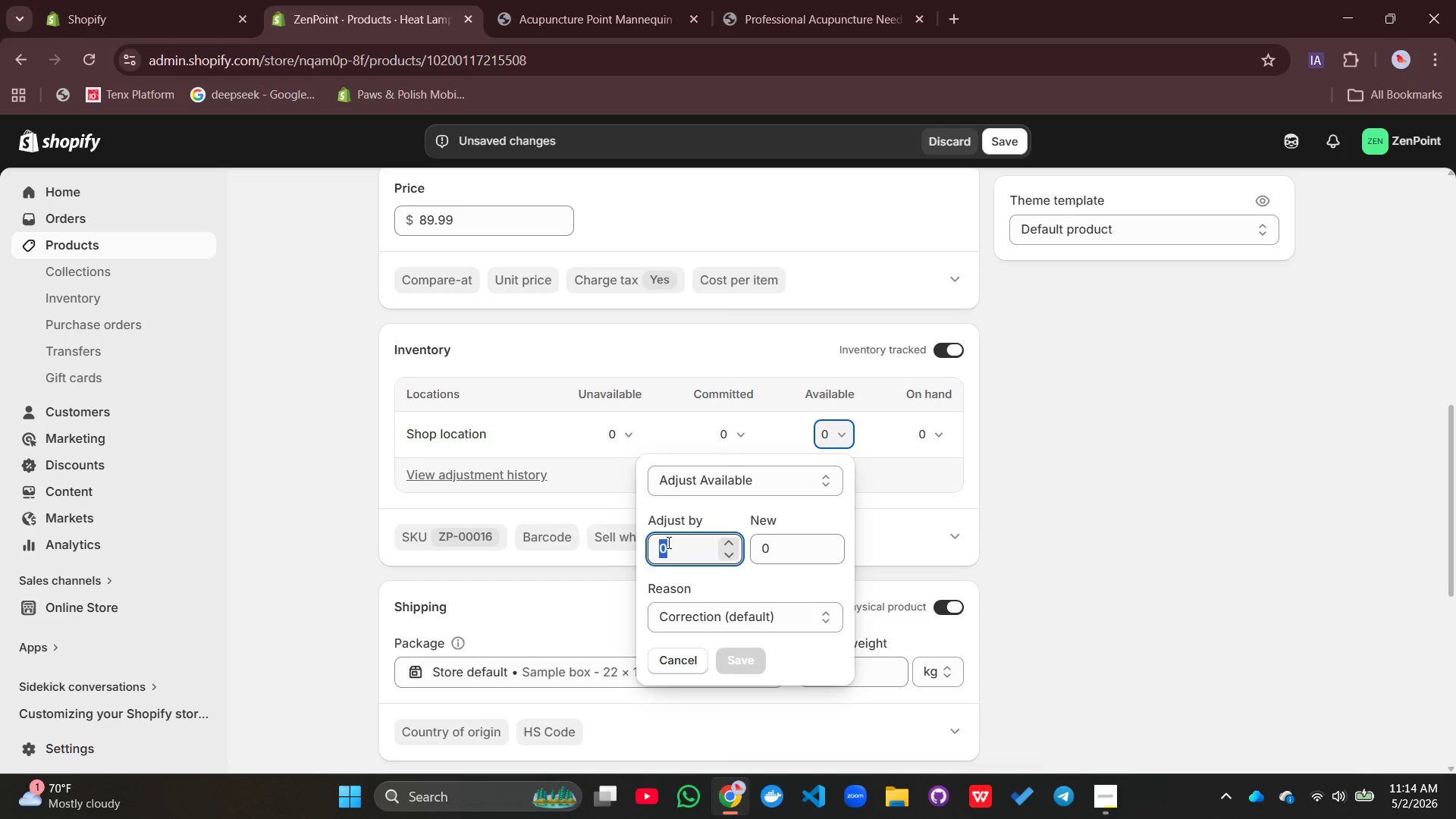 
type(60)
 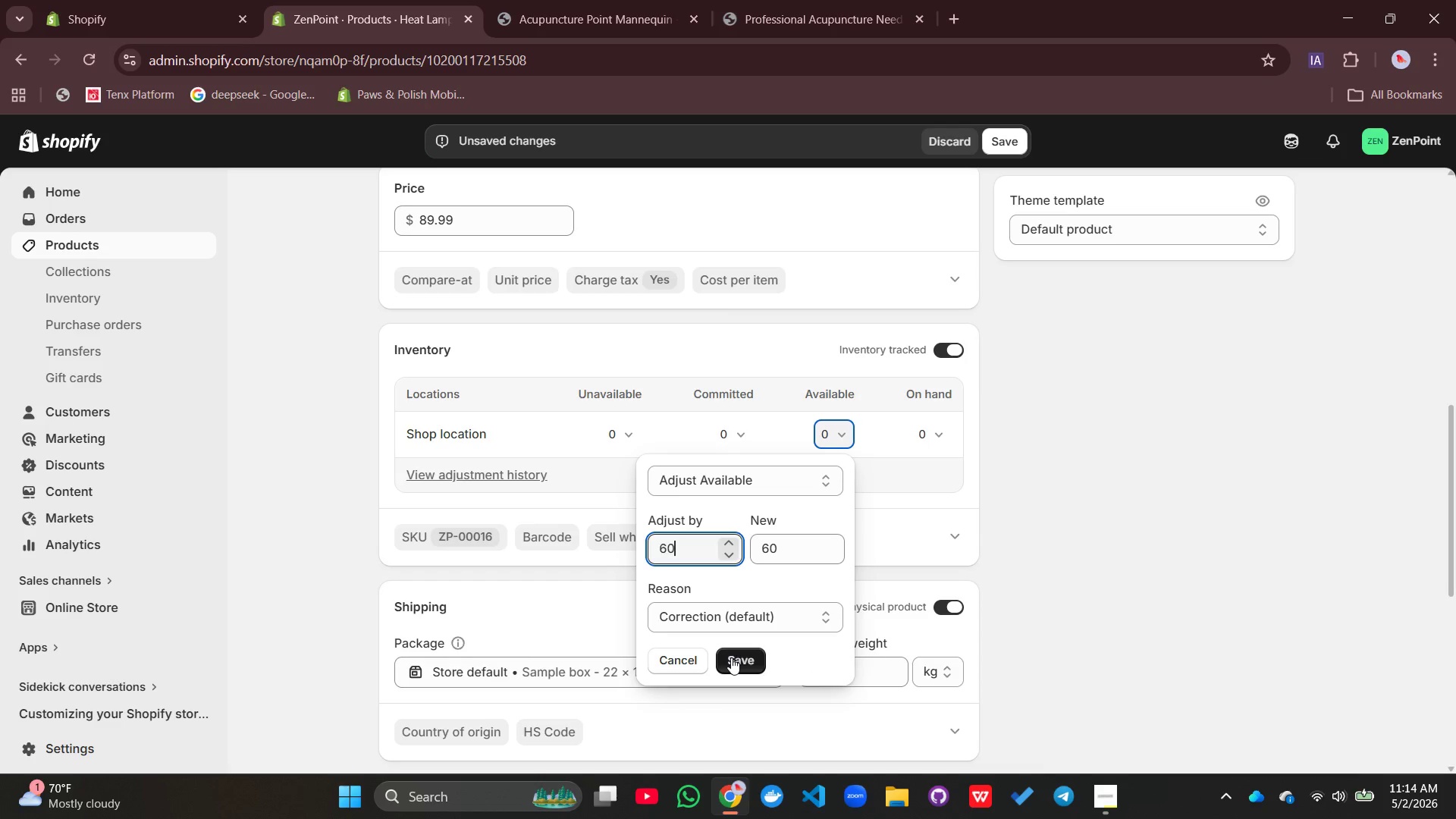 
left_click([731, 657])
 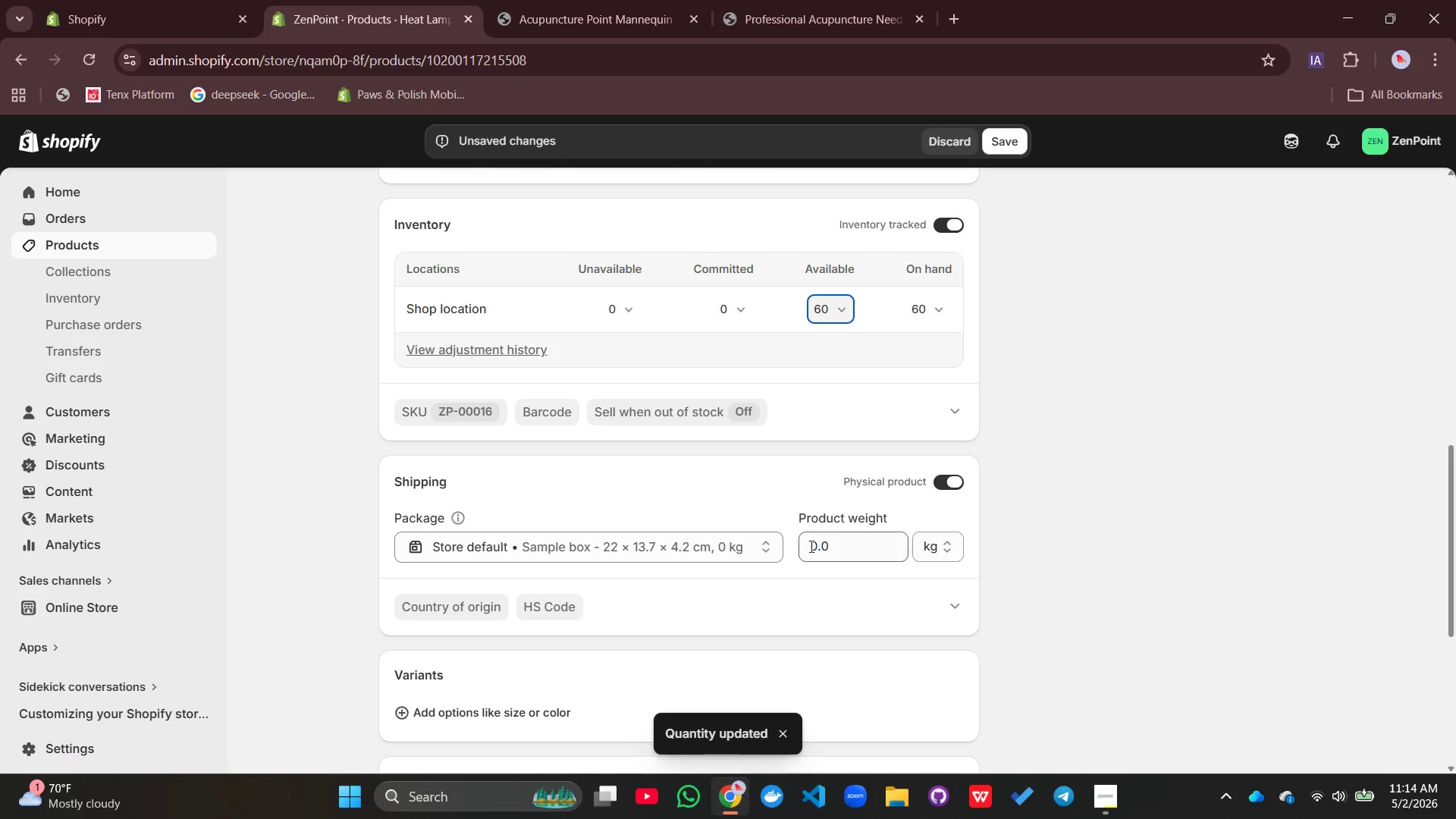 
left_click_drag(start_coordinate=[841, 553], to_coordinate=[798, 556])
 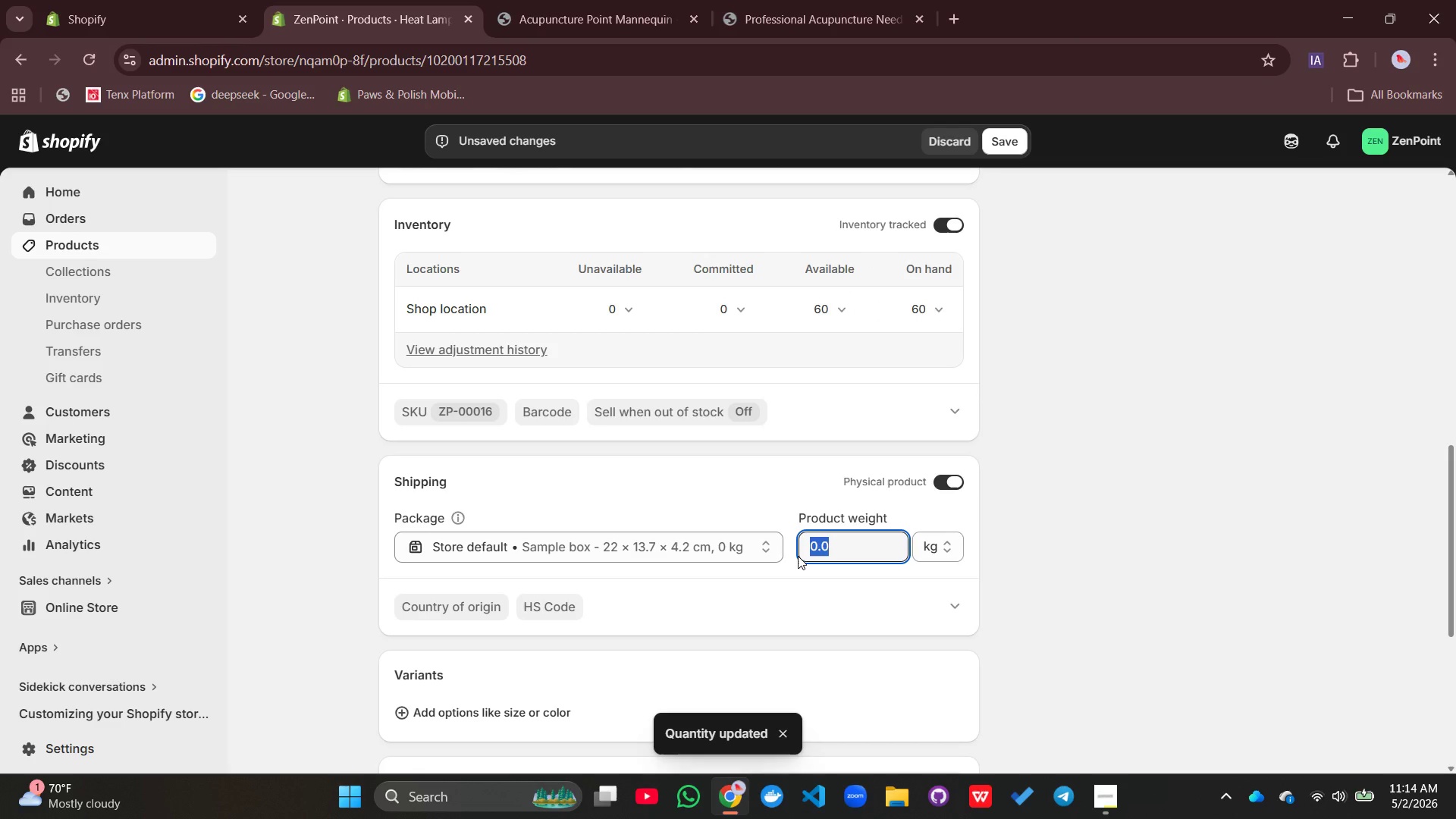 
key(6)
 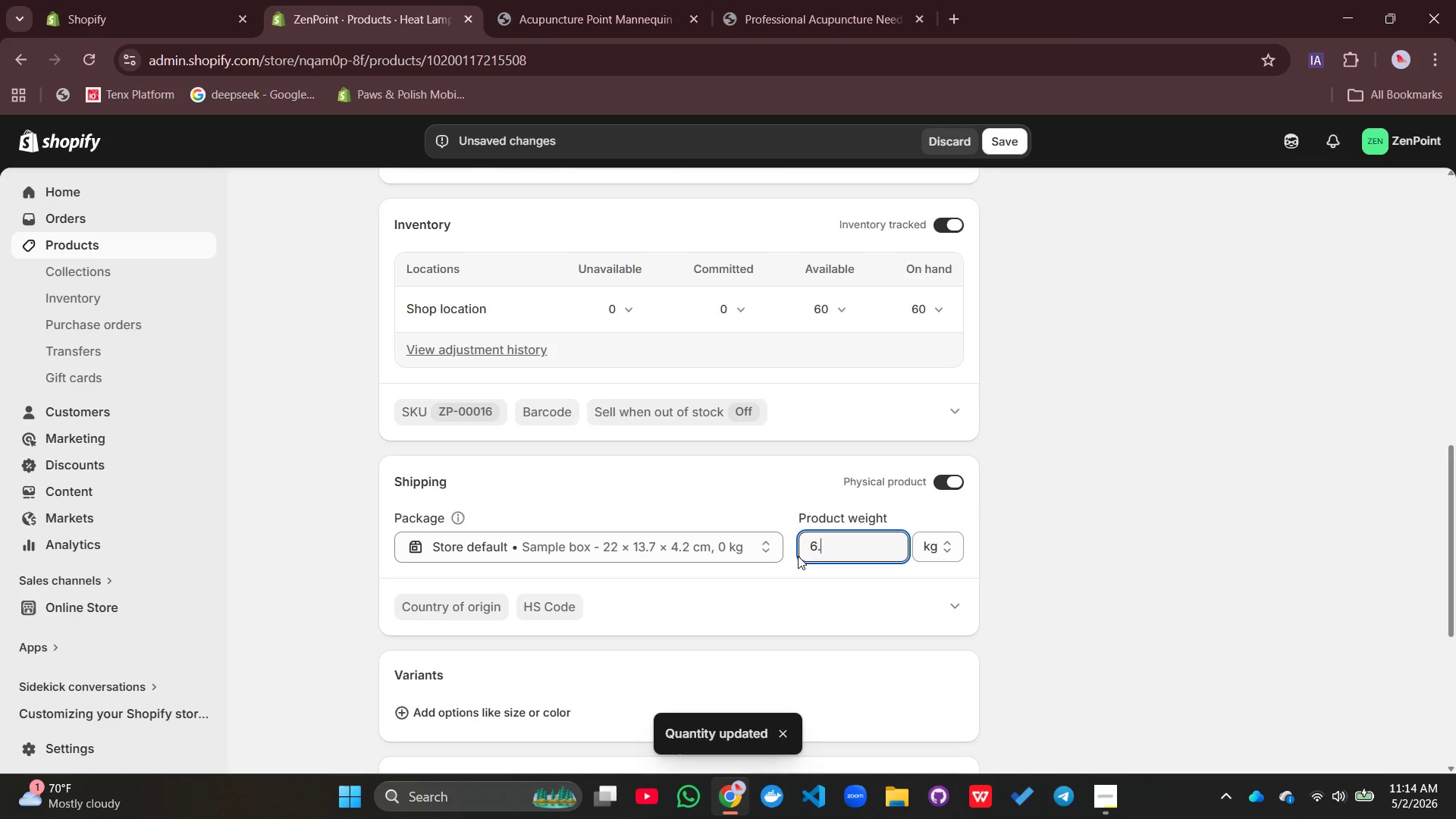 
key(Period)
 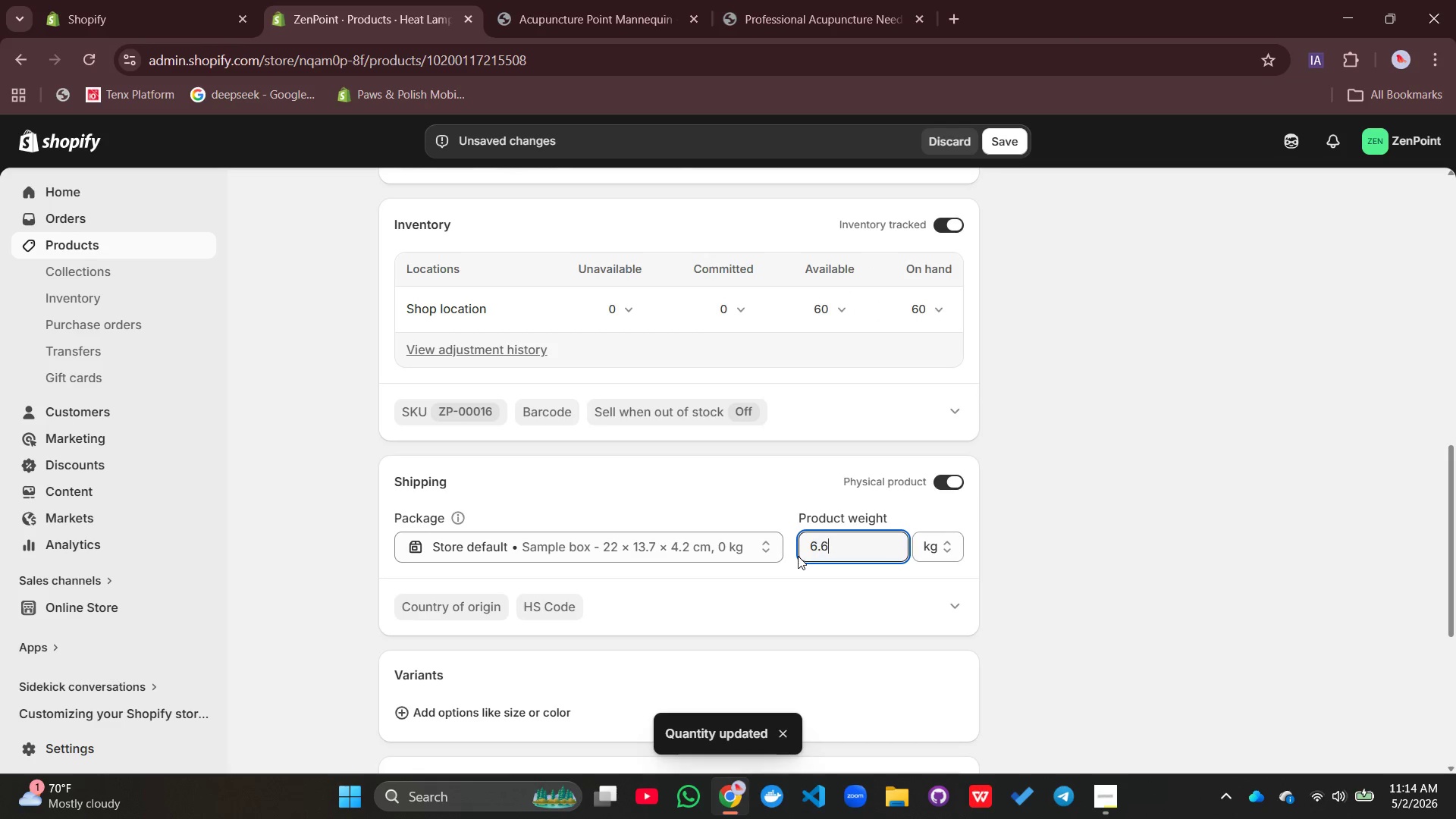 
key(6)
 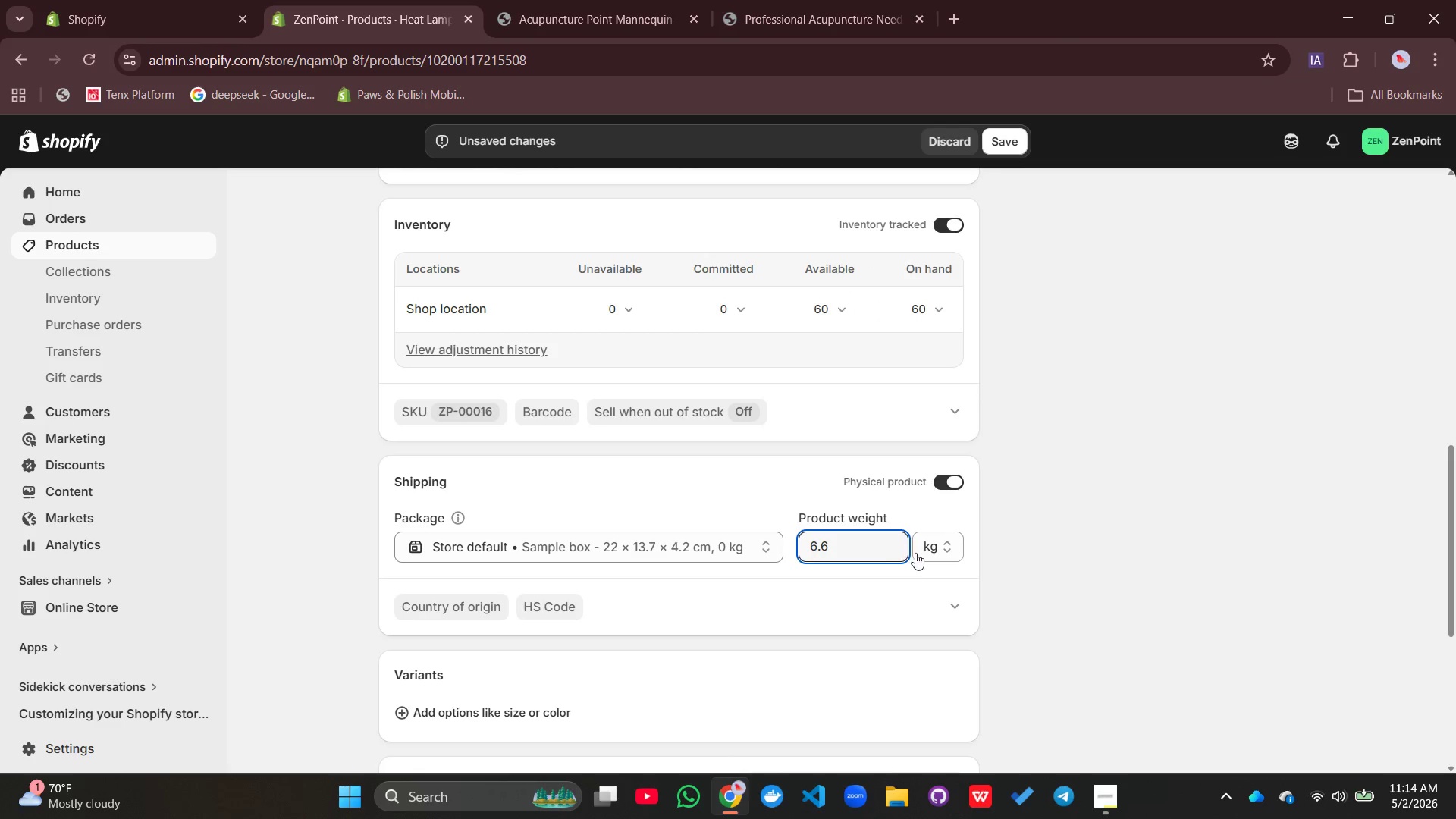 
left_click([928, 551])
 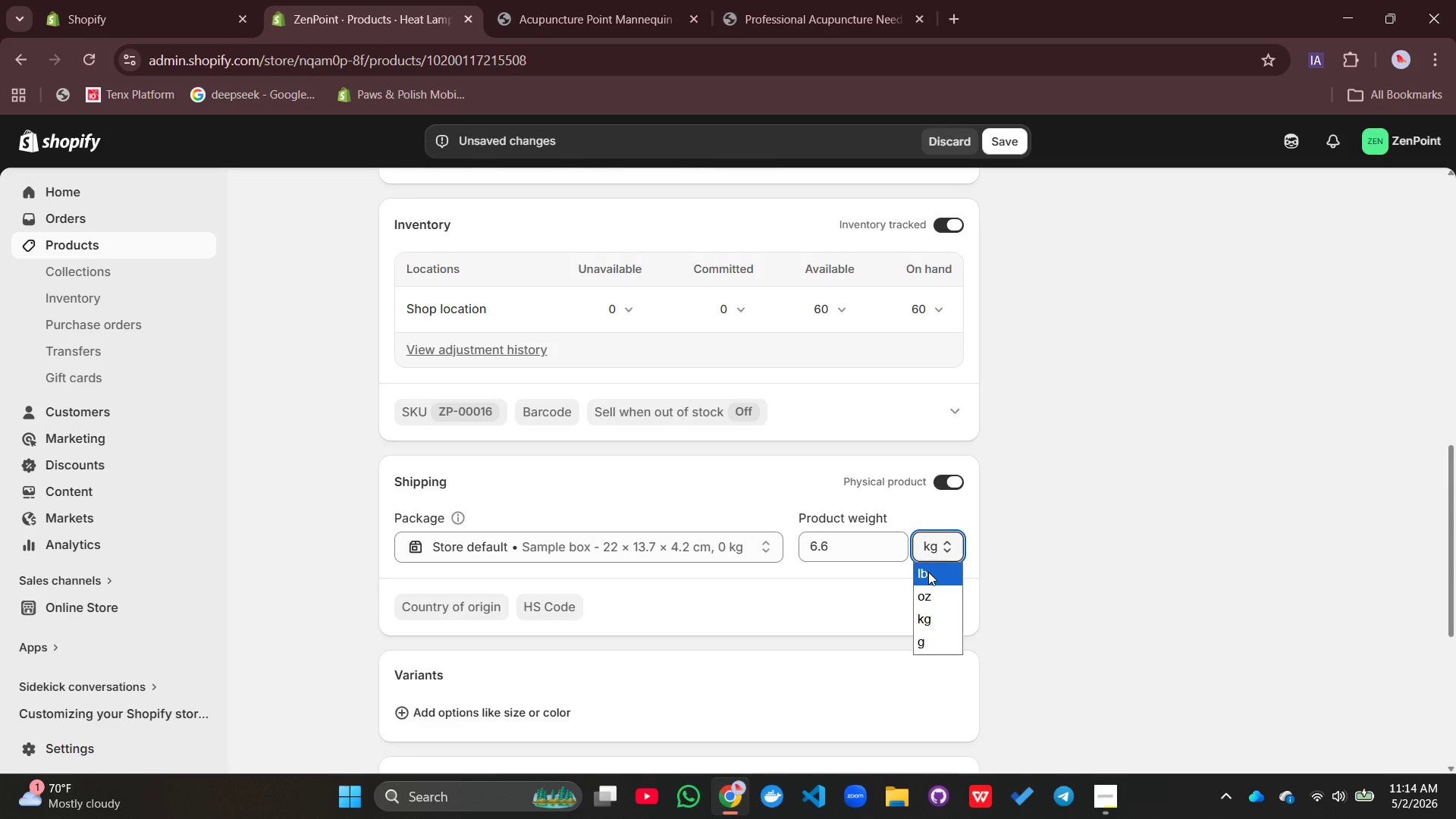 
left_click([928, 572])
 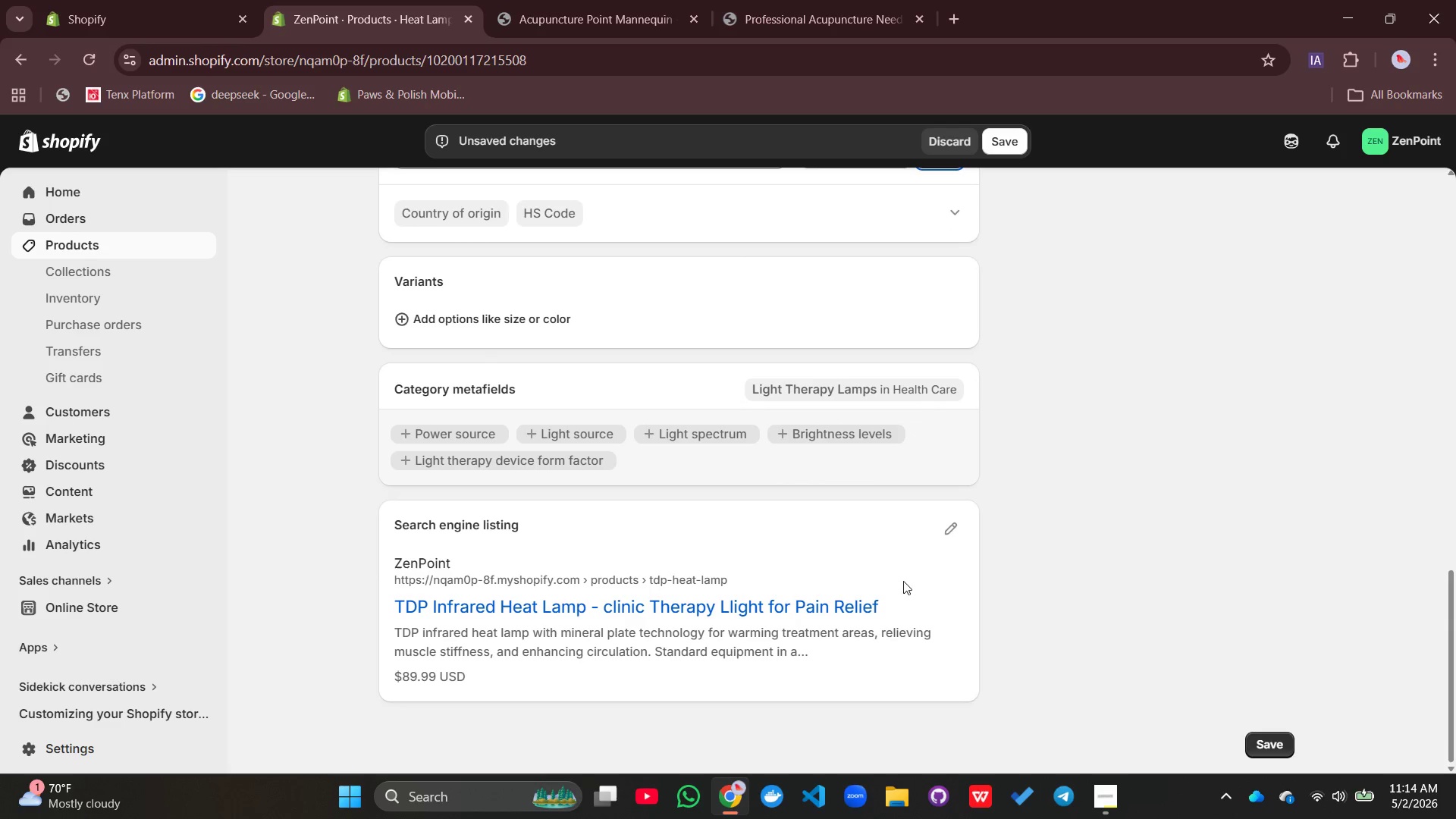 
left_click([944, 535])
 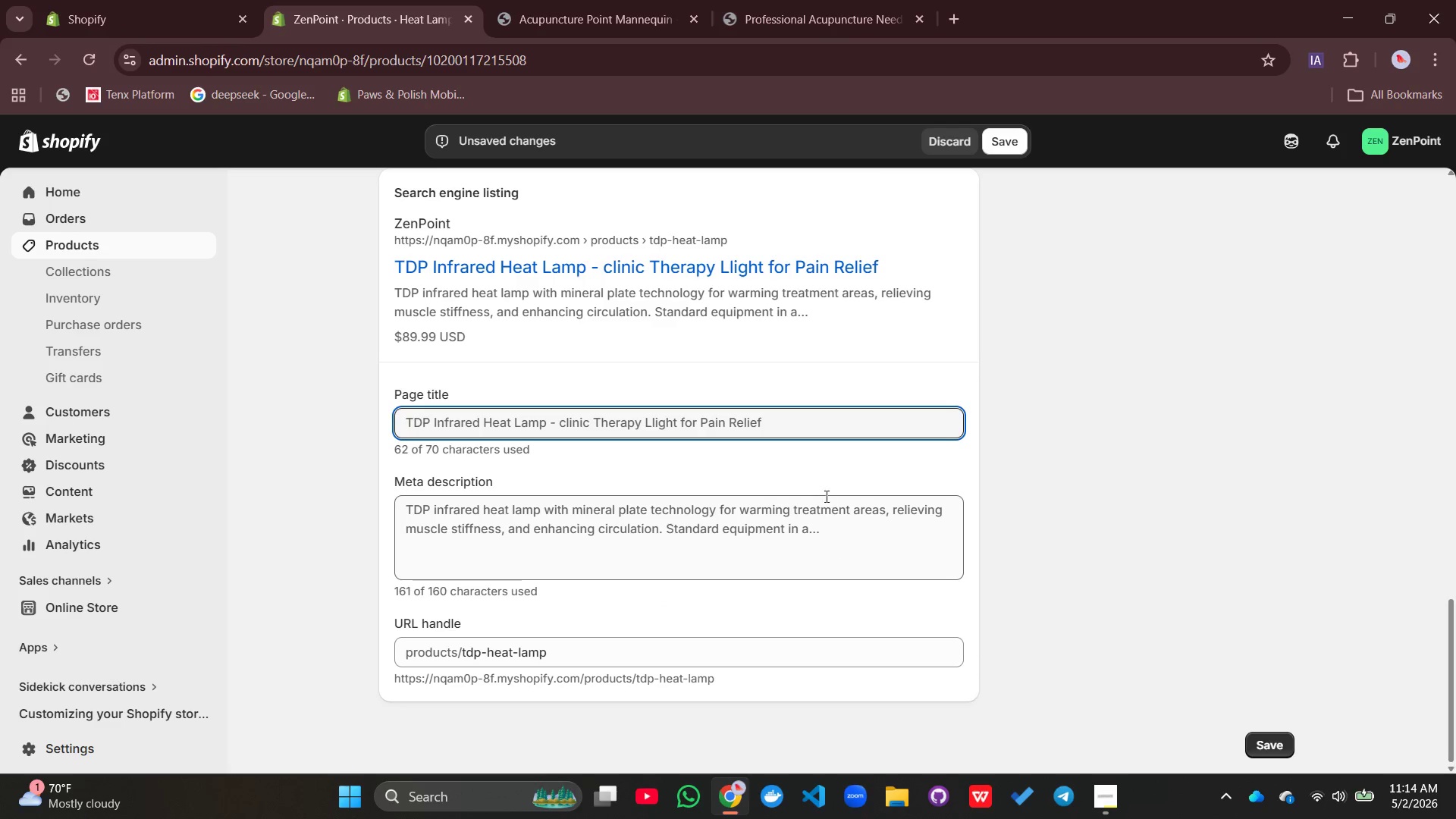 
left_click([802, 433])
 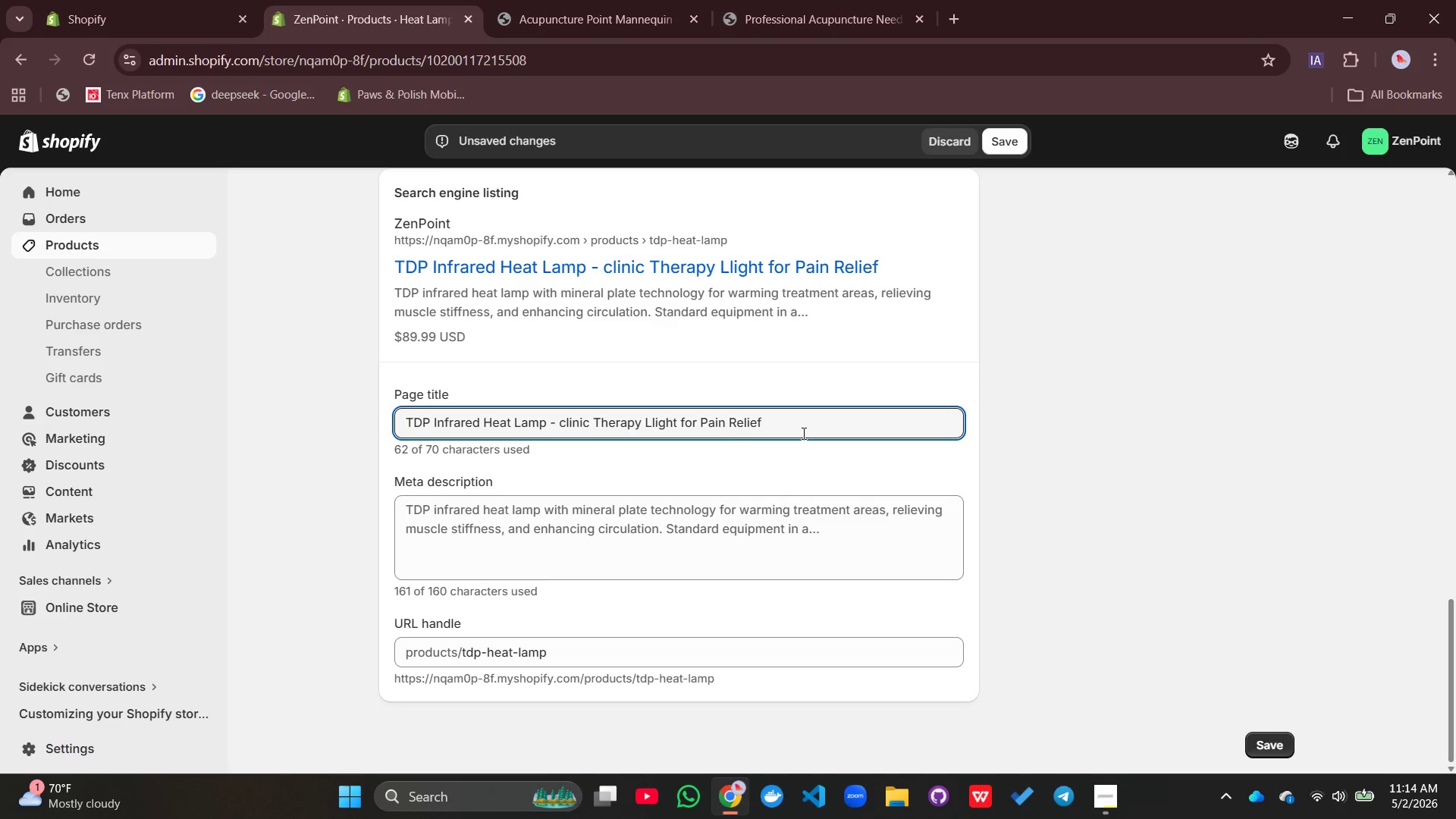 
wait(9.05)
 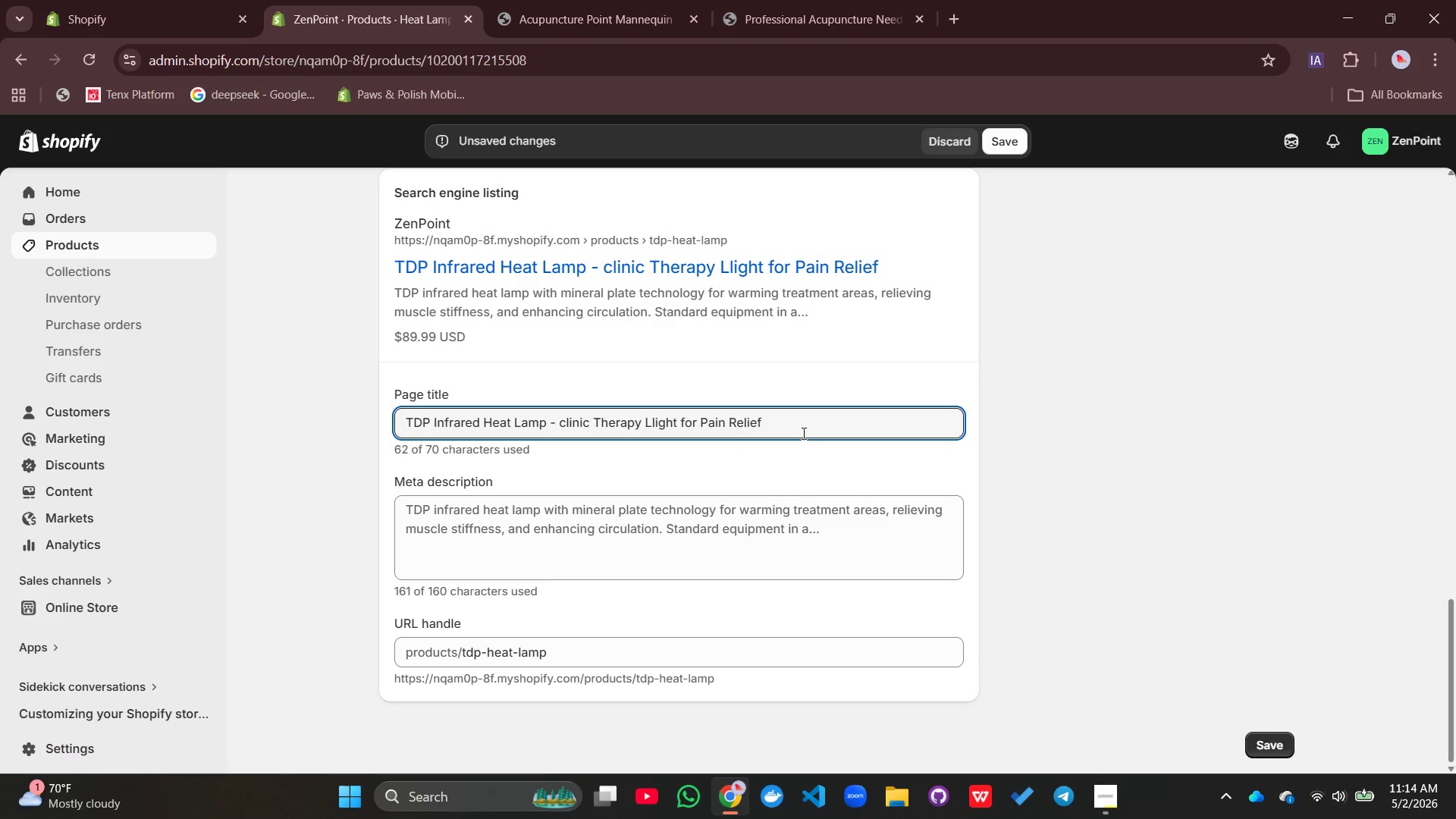 
type( | ZenPoint)
 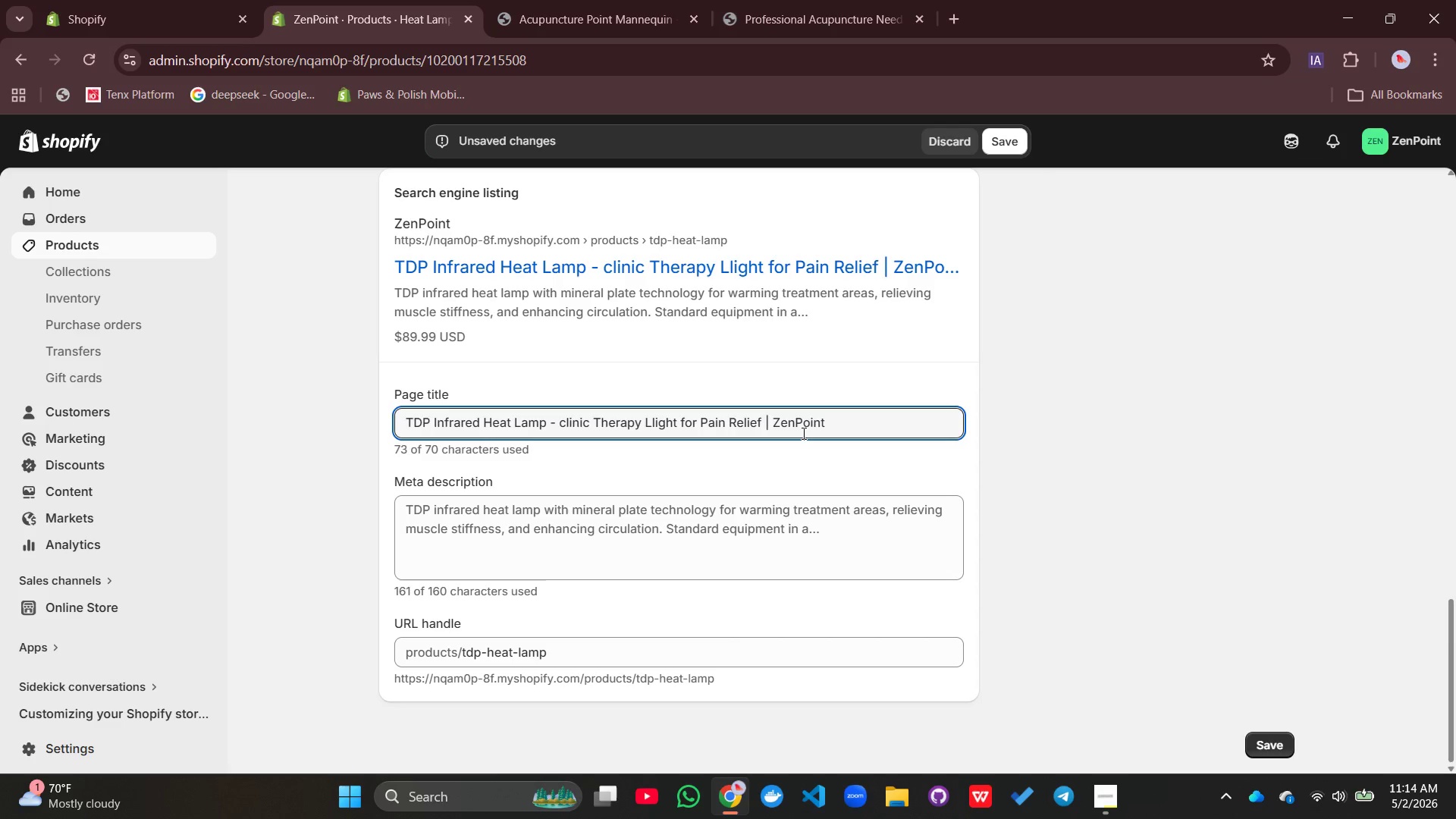 
left_click([711, 520])
 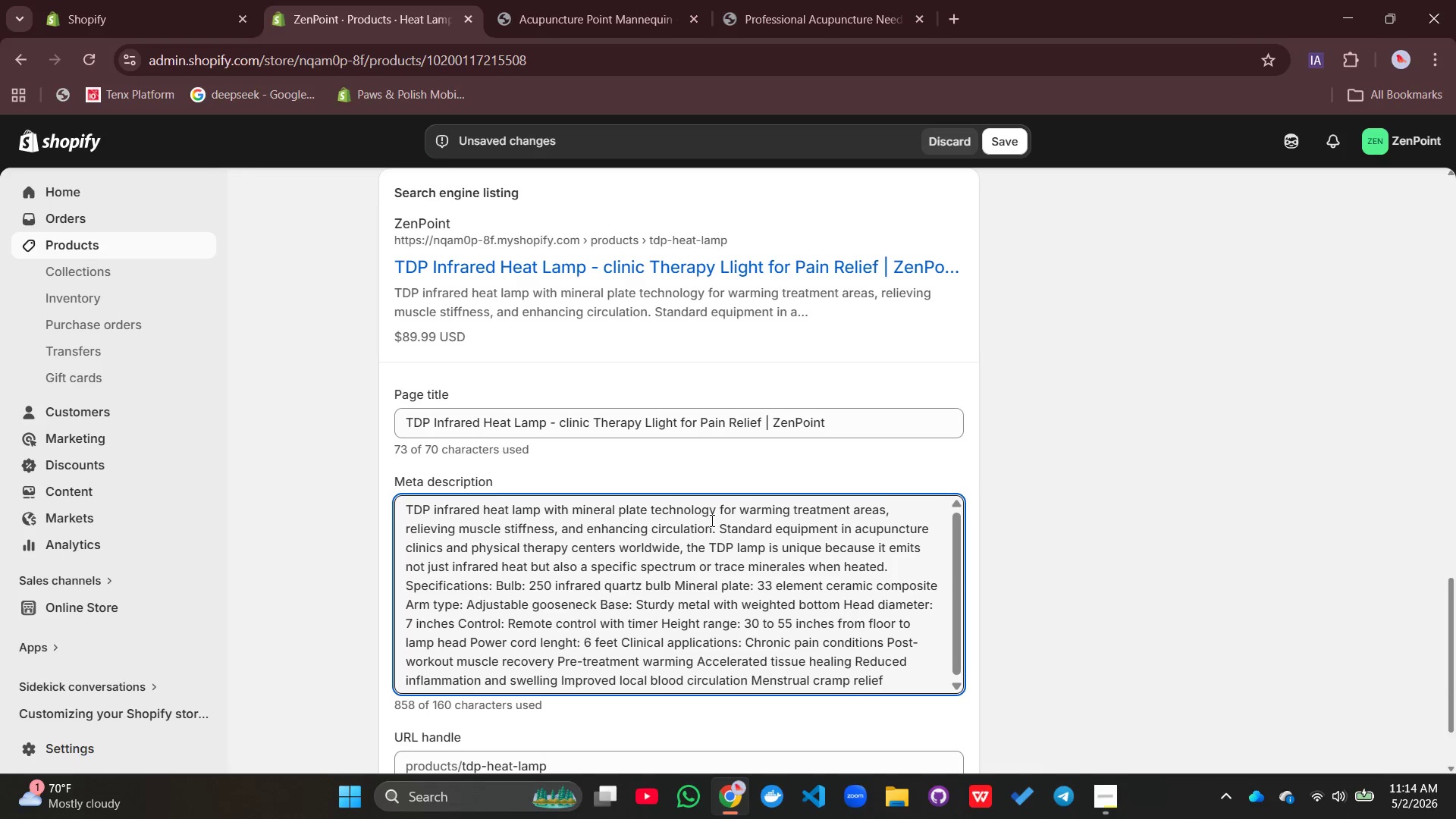 
key(Control+A)
 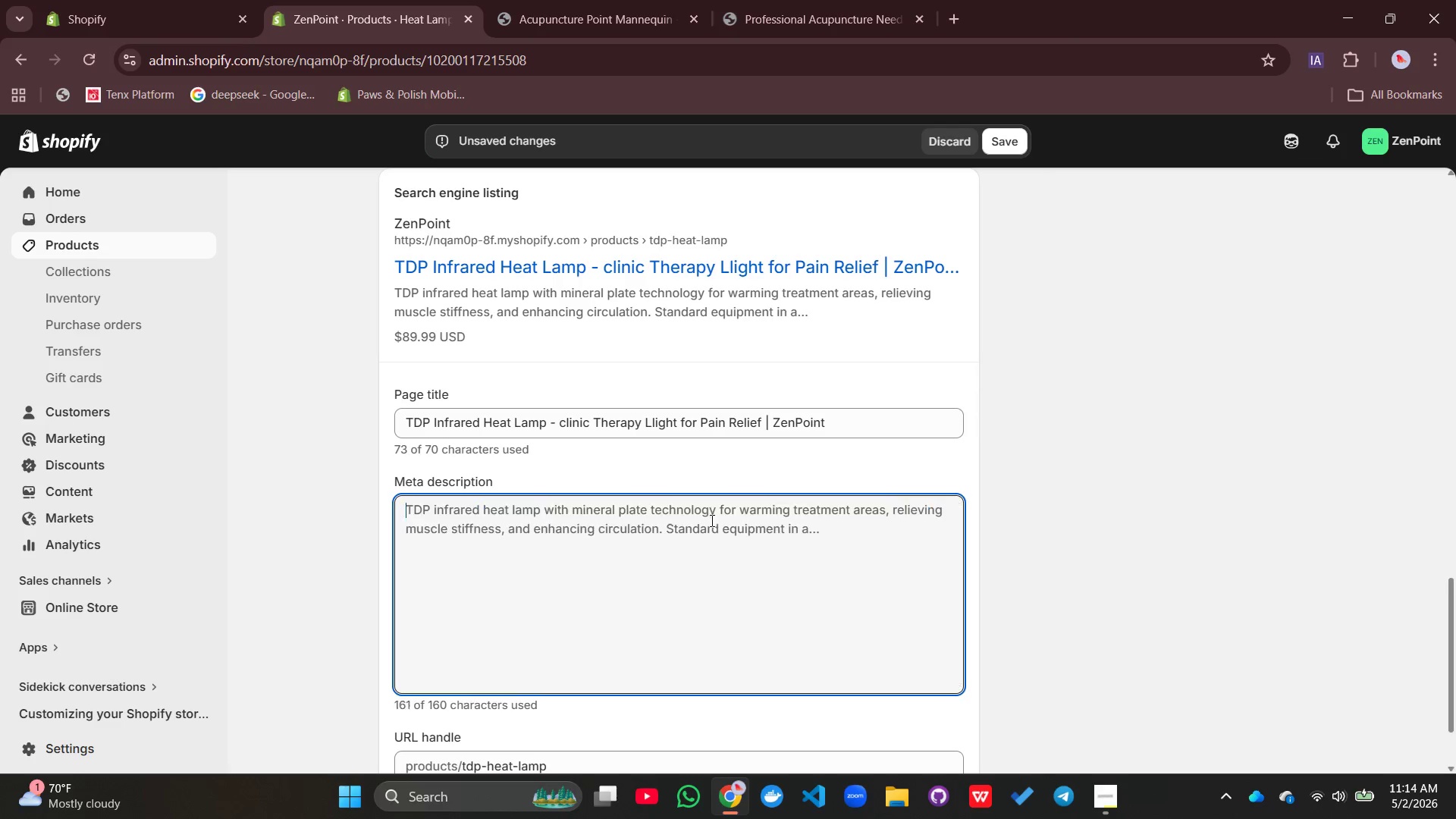 
key(Backspace)
 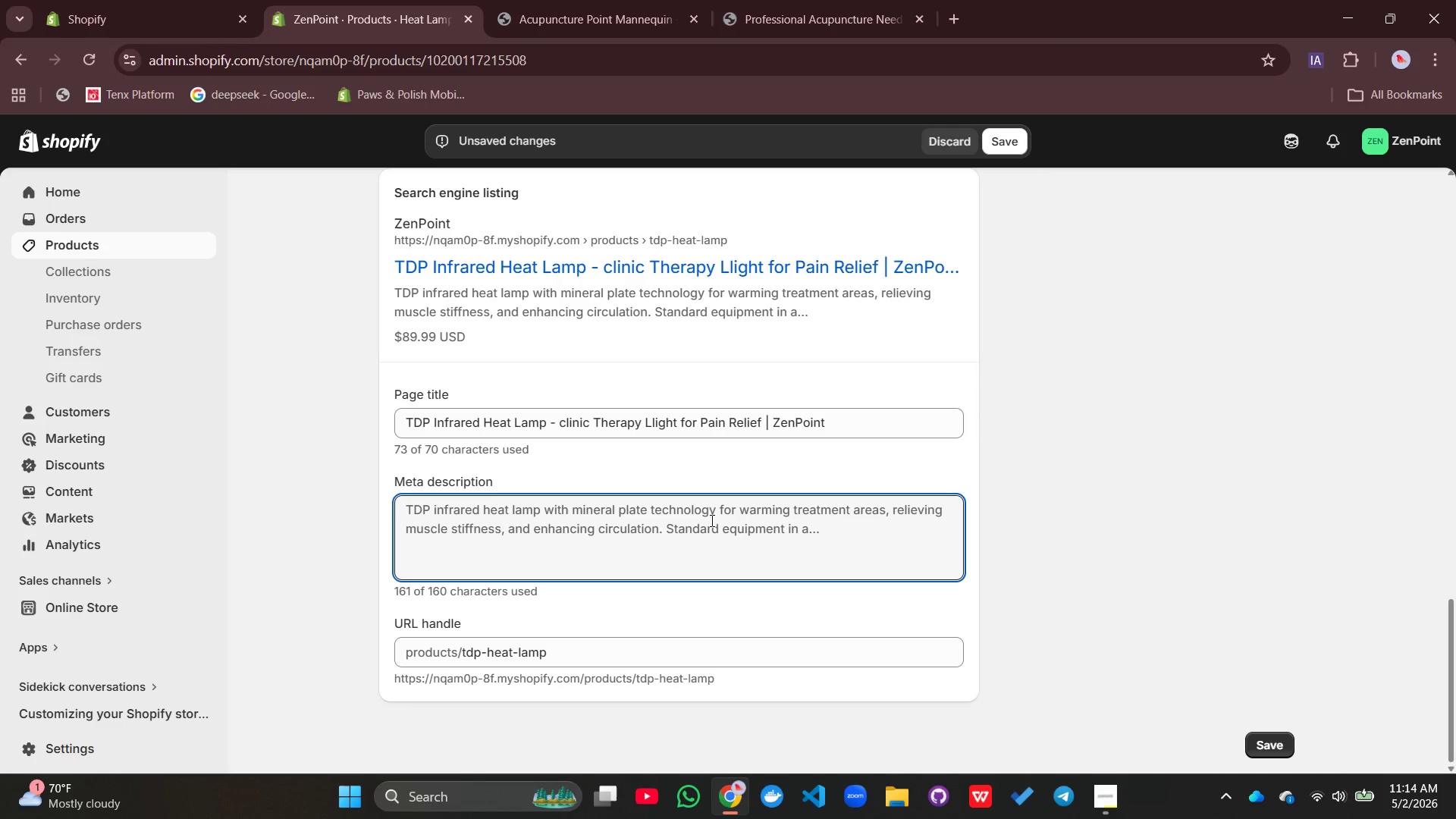 
type(250W TDp)
key(Backspace)
type(P infrared heat lamp with mineral plate. Adjustable gooseneck, remote control timer. Deep-pe)
 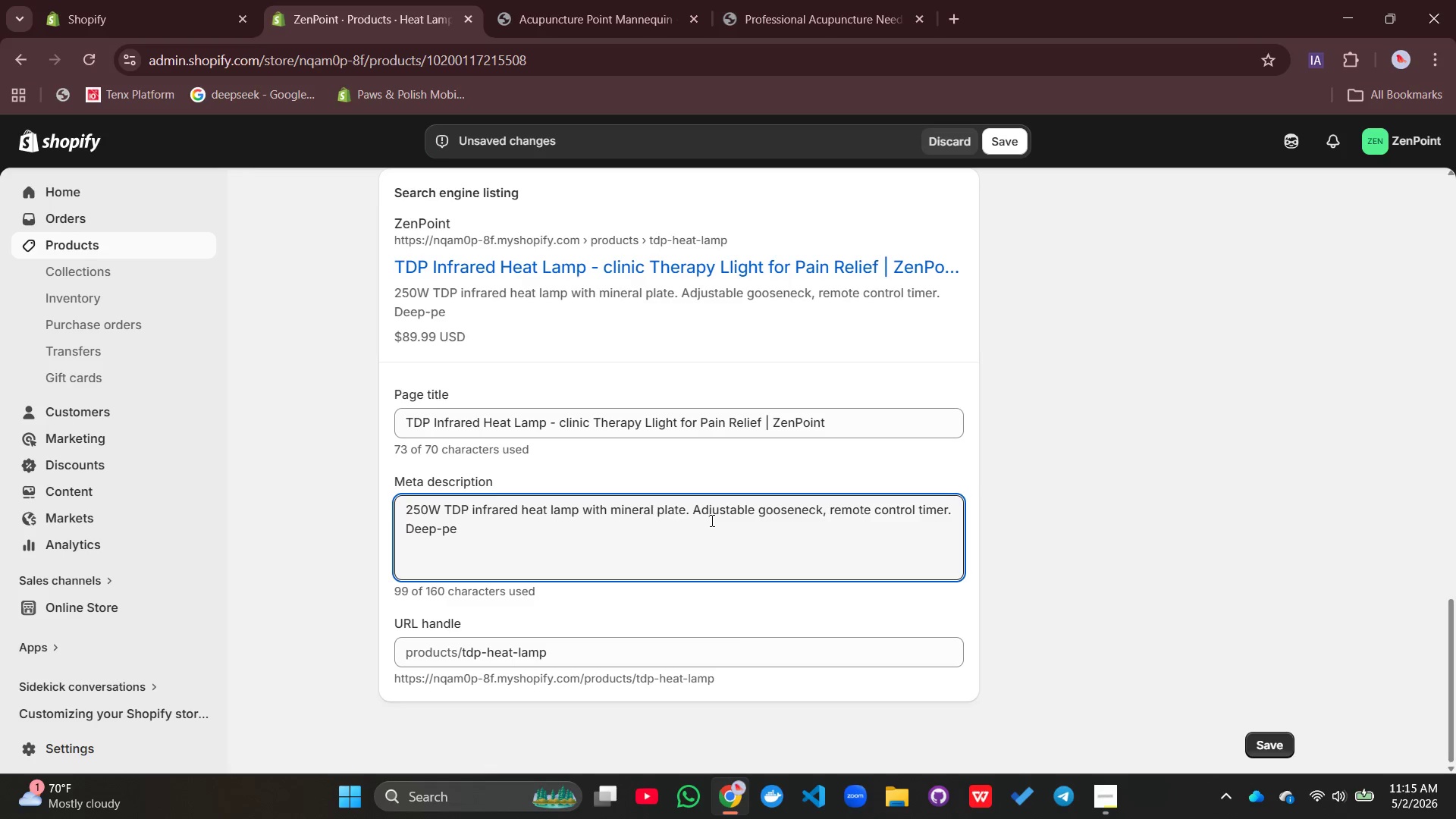 
type(ne)
 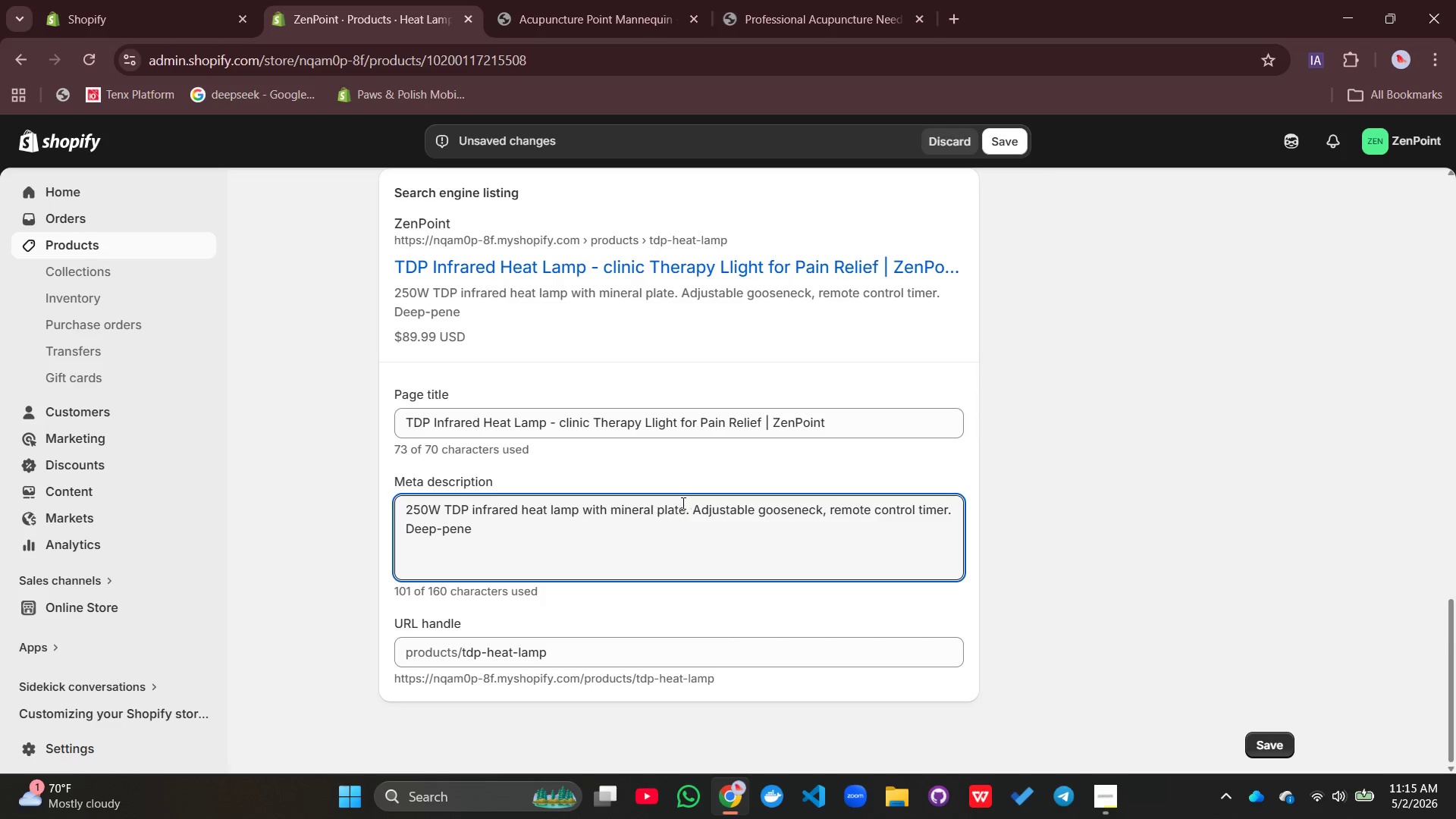 
key(R)
 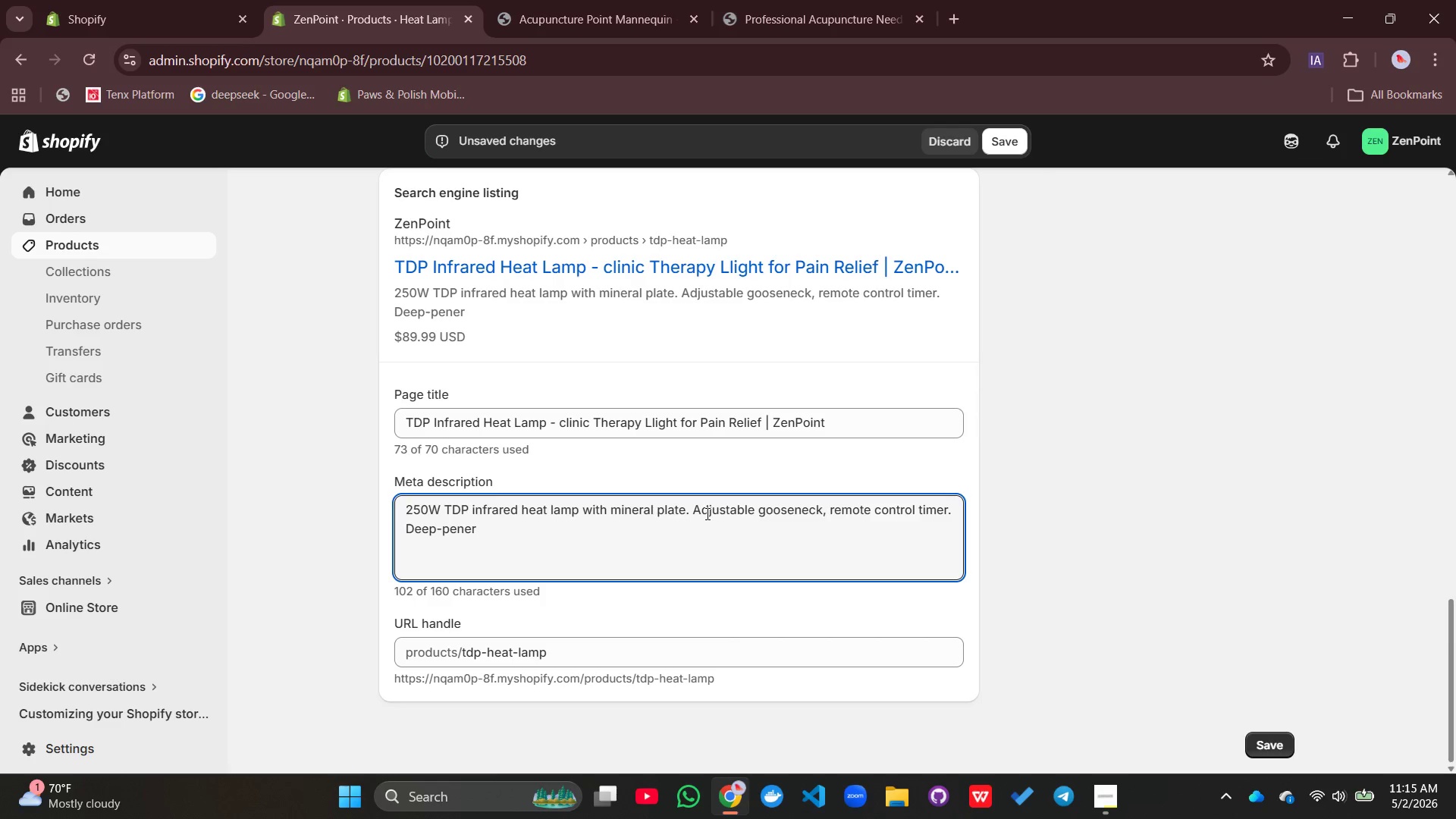 
wait(9.8)
 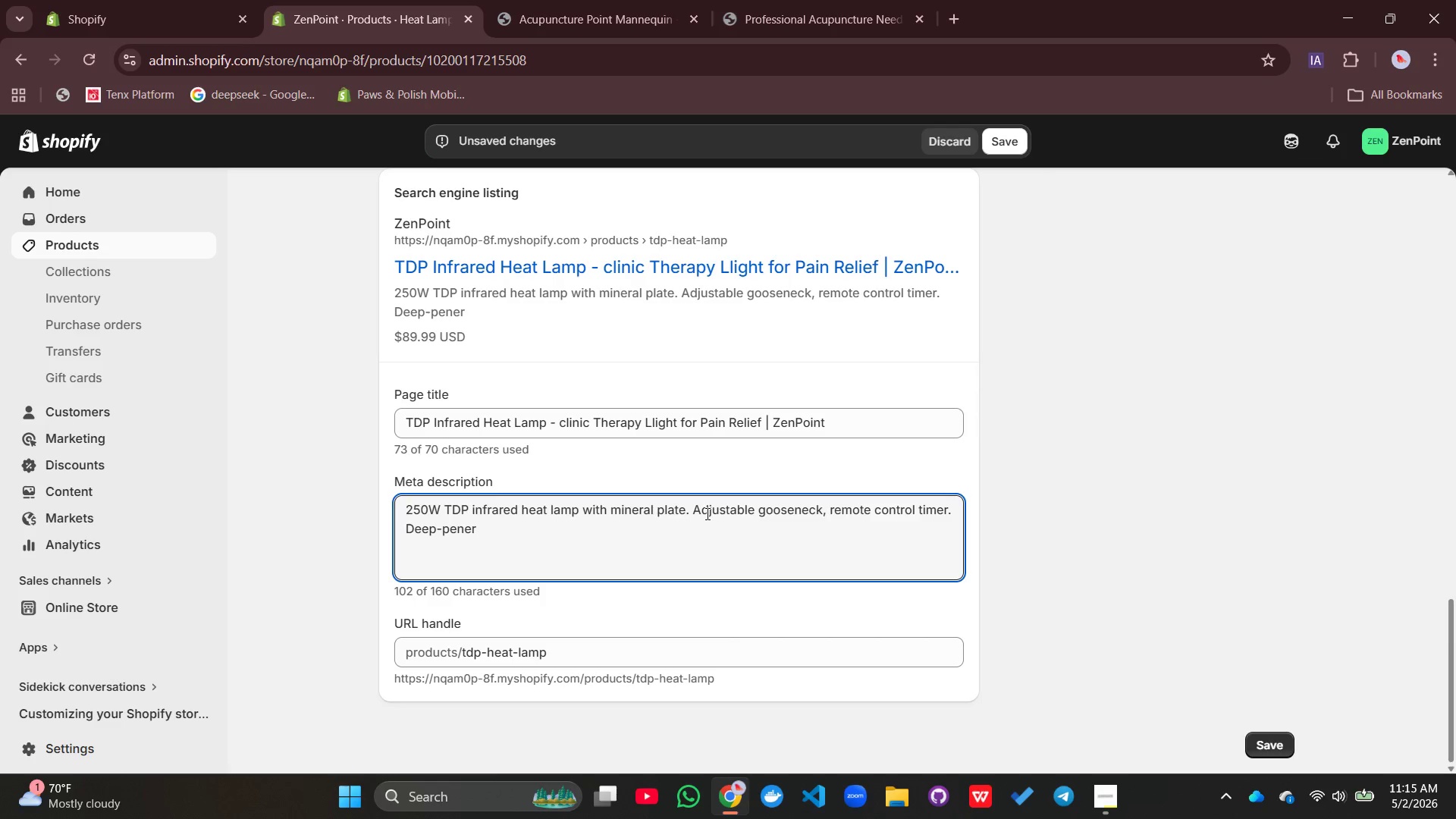 
type(ating heat for pain relief.)
 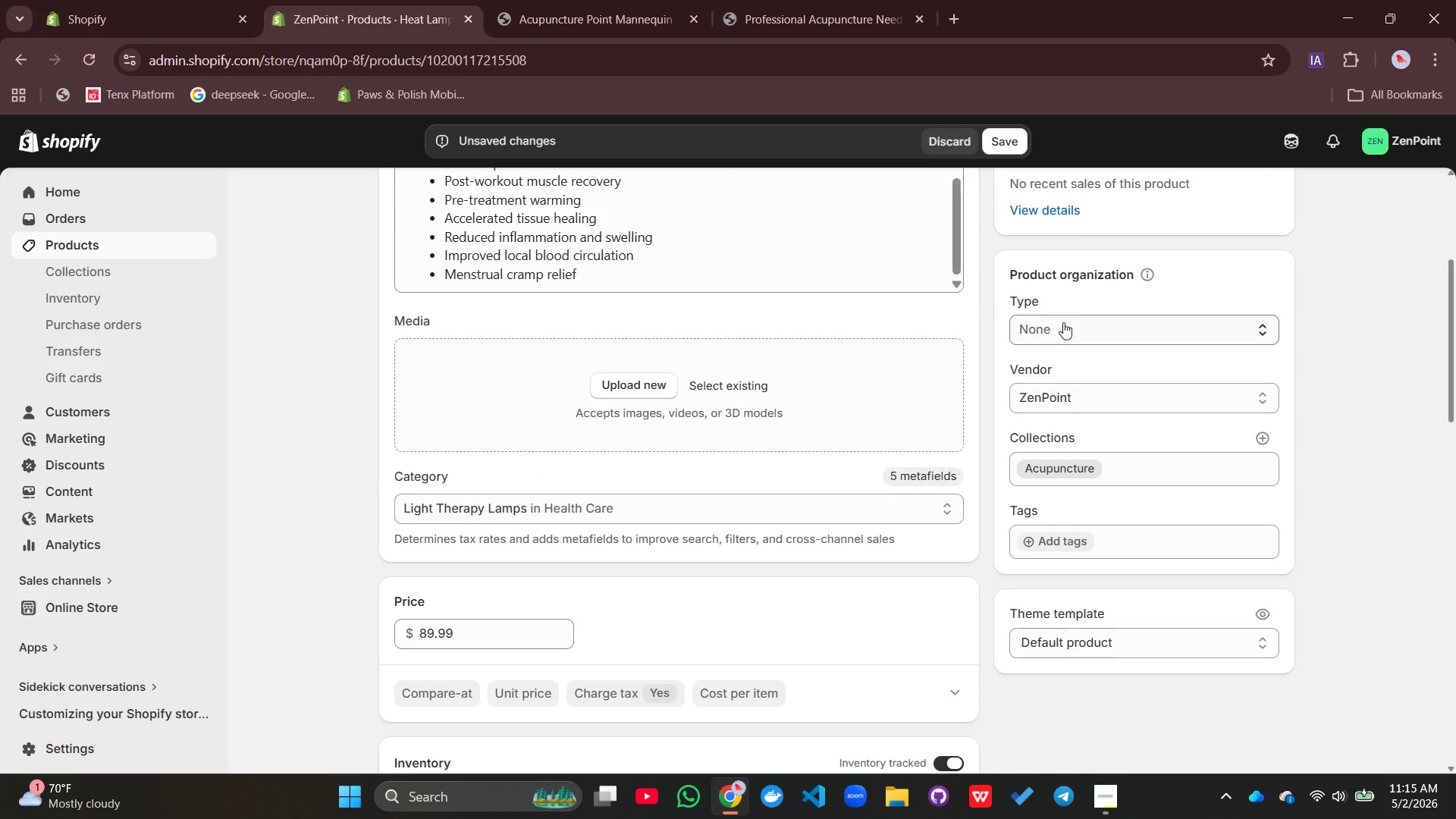 
wait(7.34)
 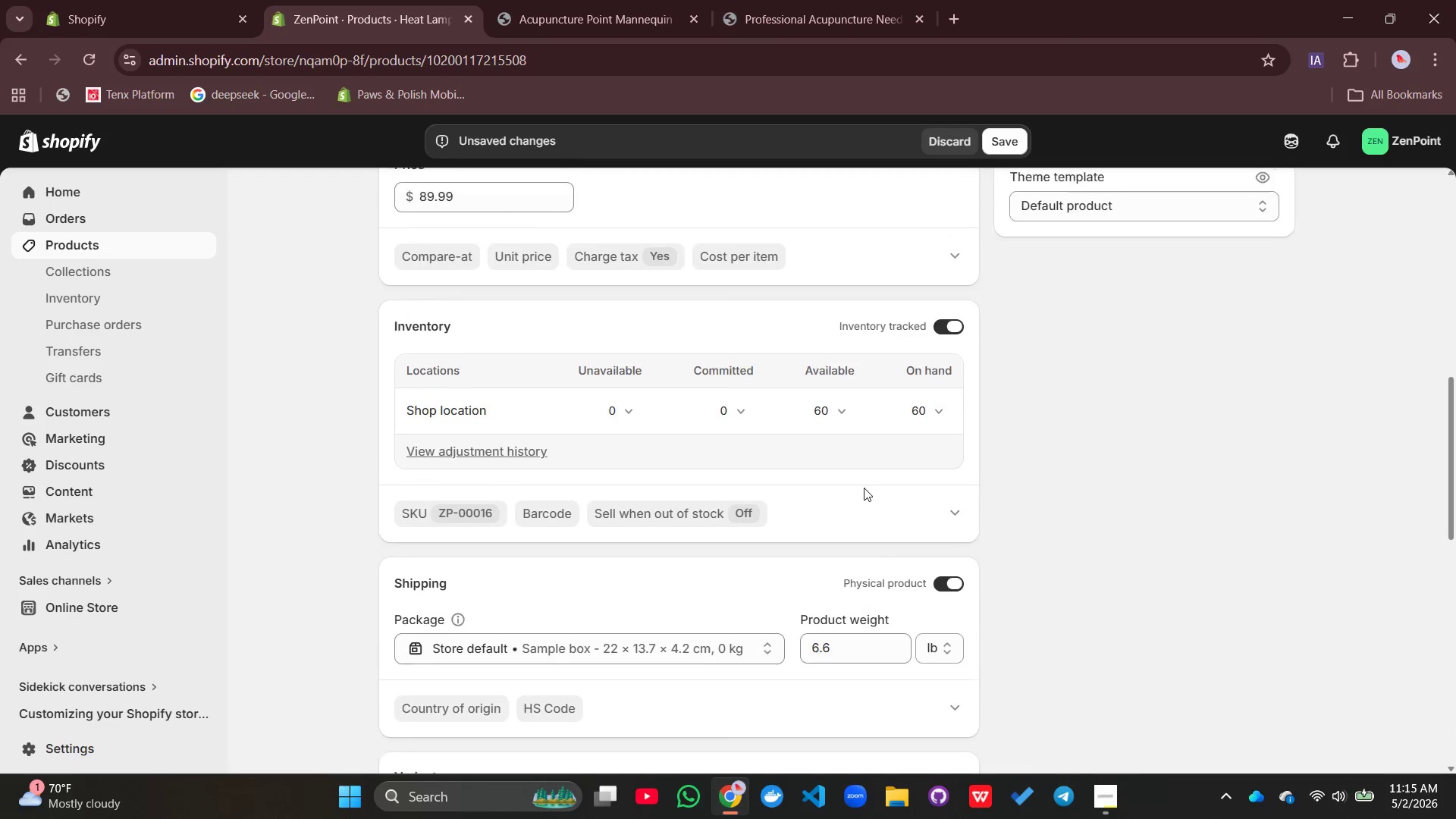 
left_click([1063, 322])
 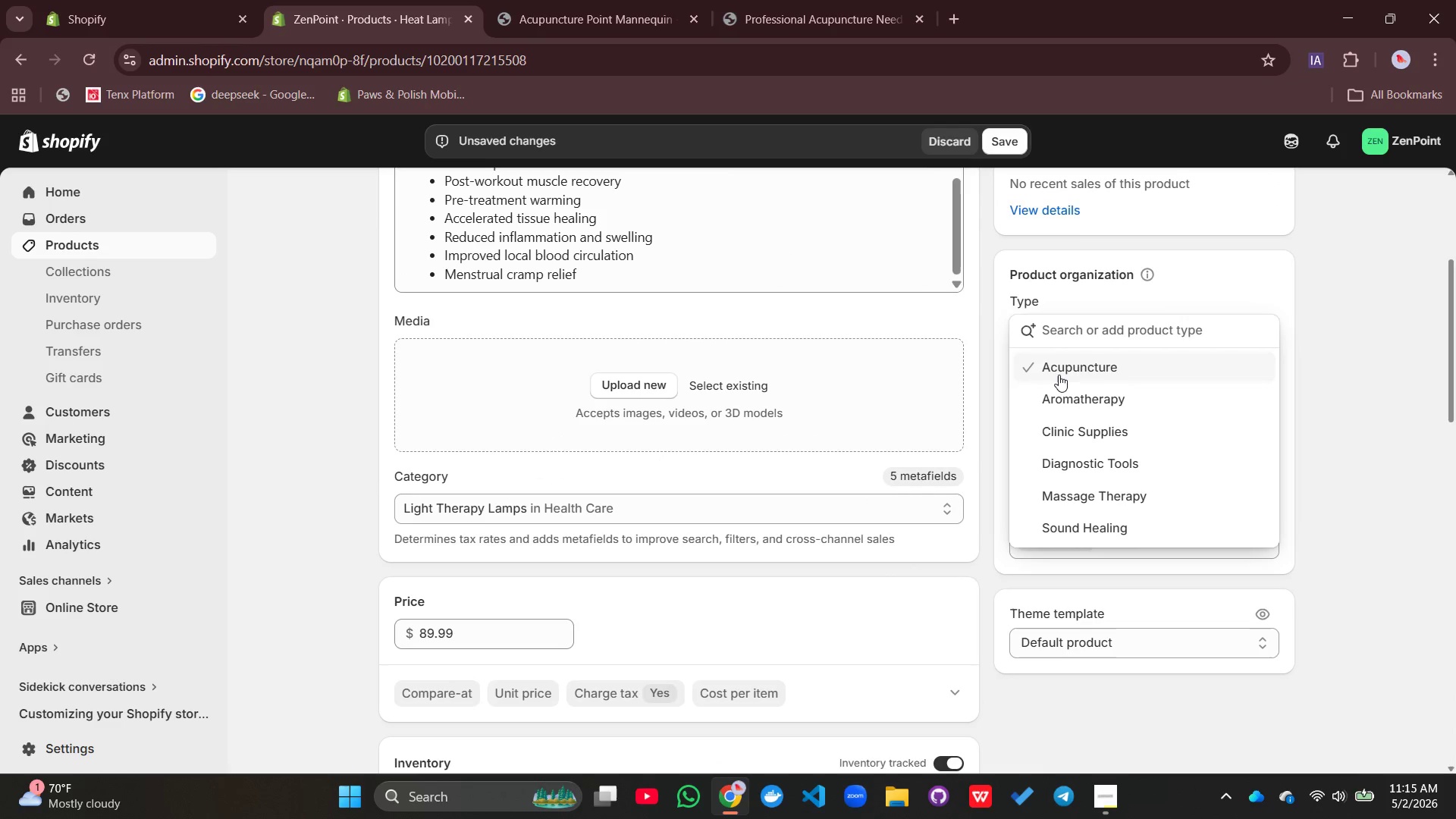 
left_click([1059, 375])
 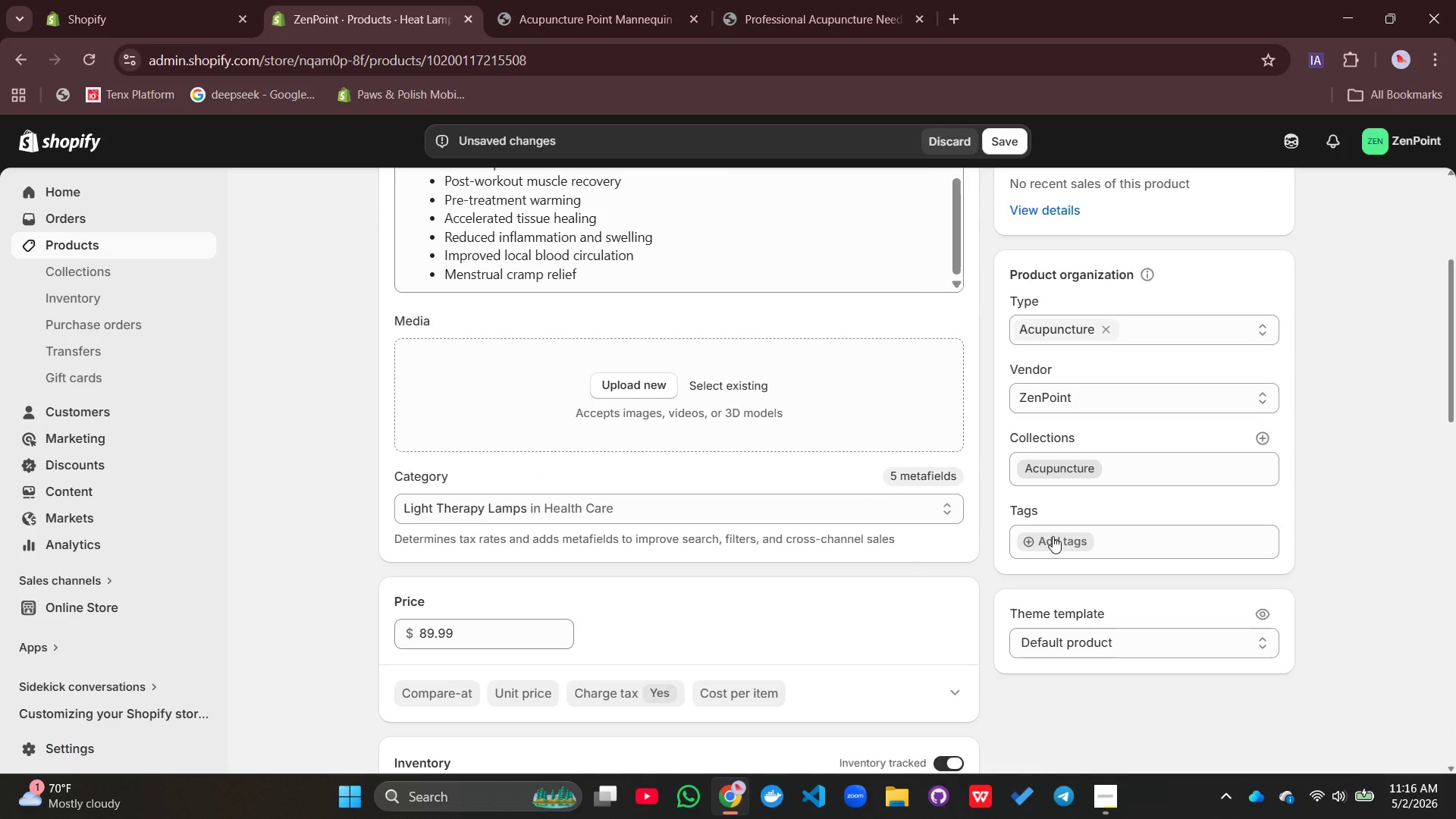 
left_click([1053, 536])
 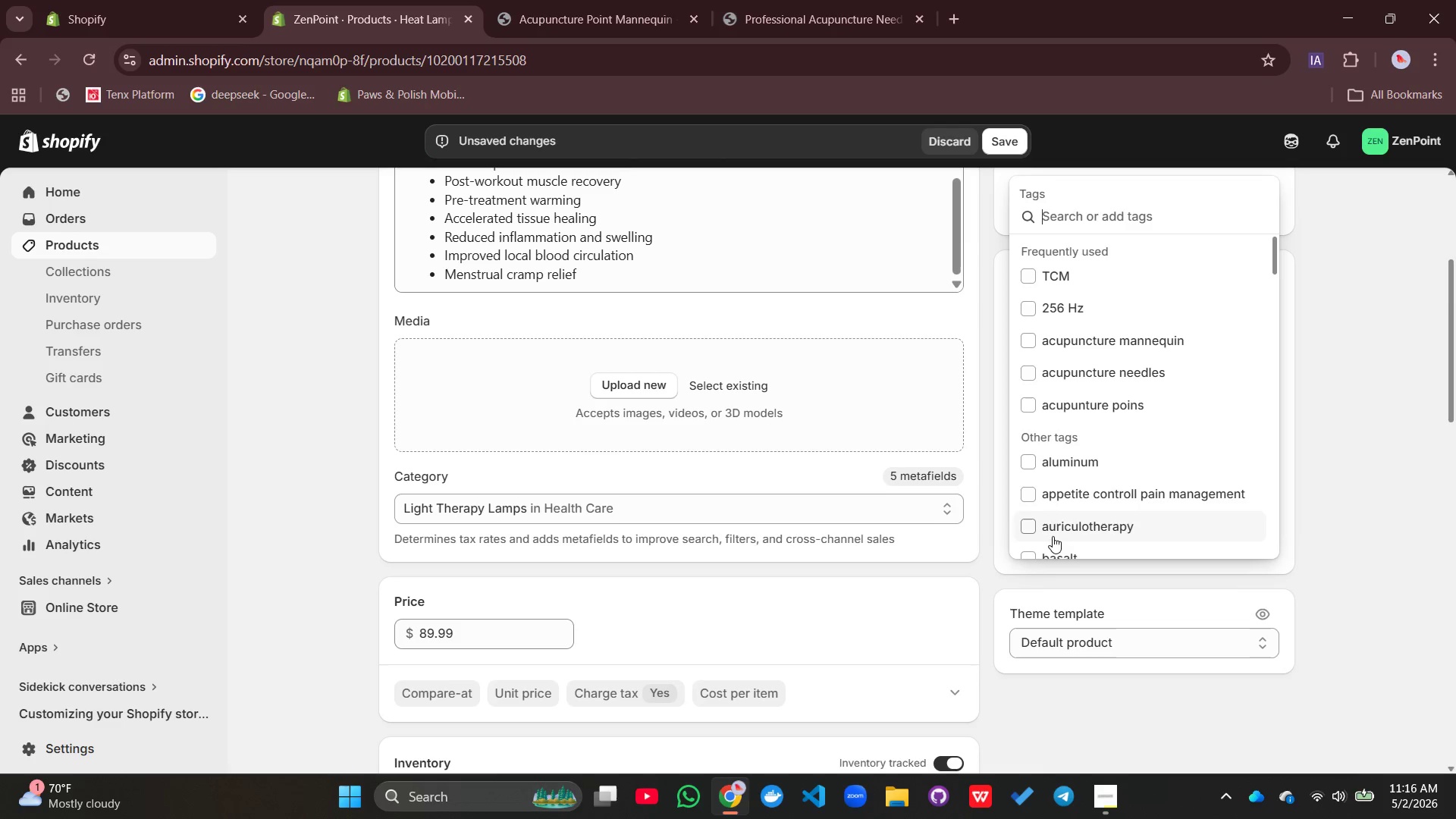 
wait(9.86)
 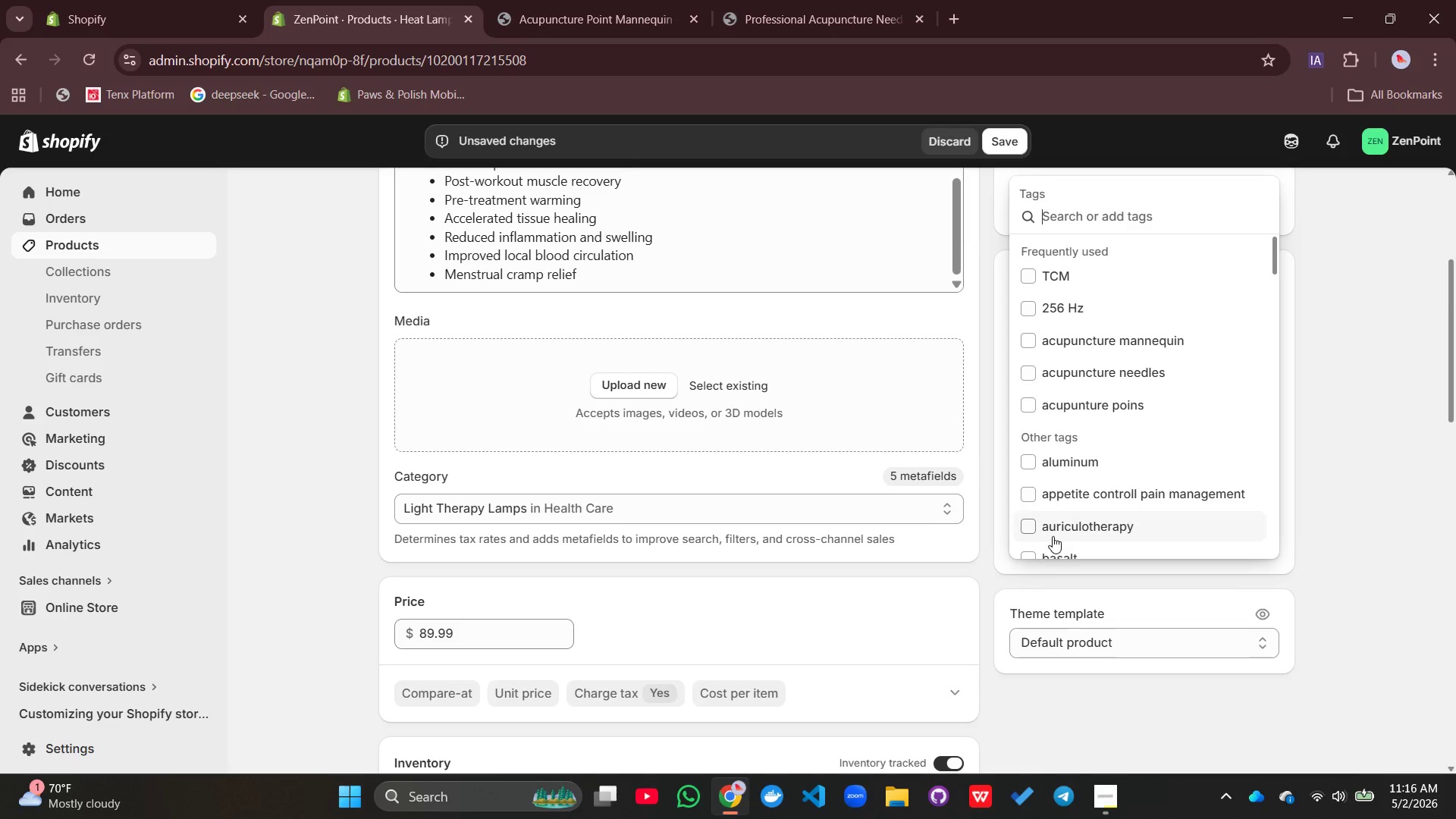 
type(TDp lamp, infrared heat lamp, clinic therapy light, pain relief, heat therapy, acuounctureme)
key(Backspace)
key(Backspace)
key(Backspace)
type(e)
key(Backspace)
key(Backspace)
key(Backspace)
key(Backspace)
key(Backspace)
key(Backspace)
key(Backspace)
key(Backspace)
type(puncture equipment )
key(Backspace)
type(, physical therapy)
 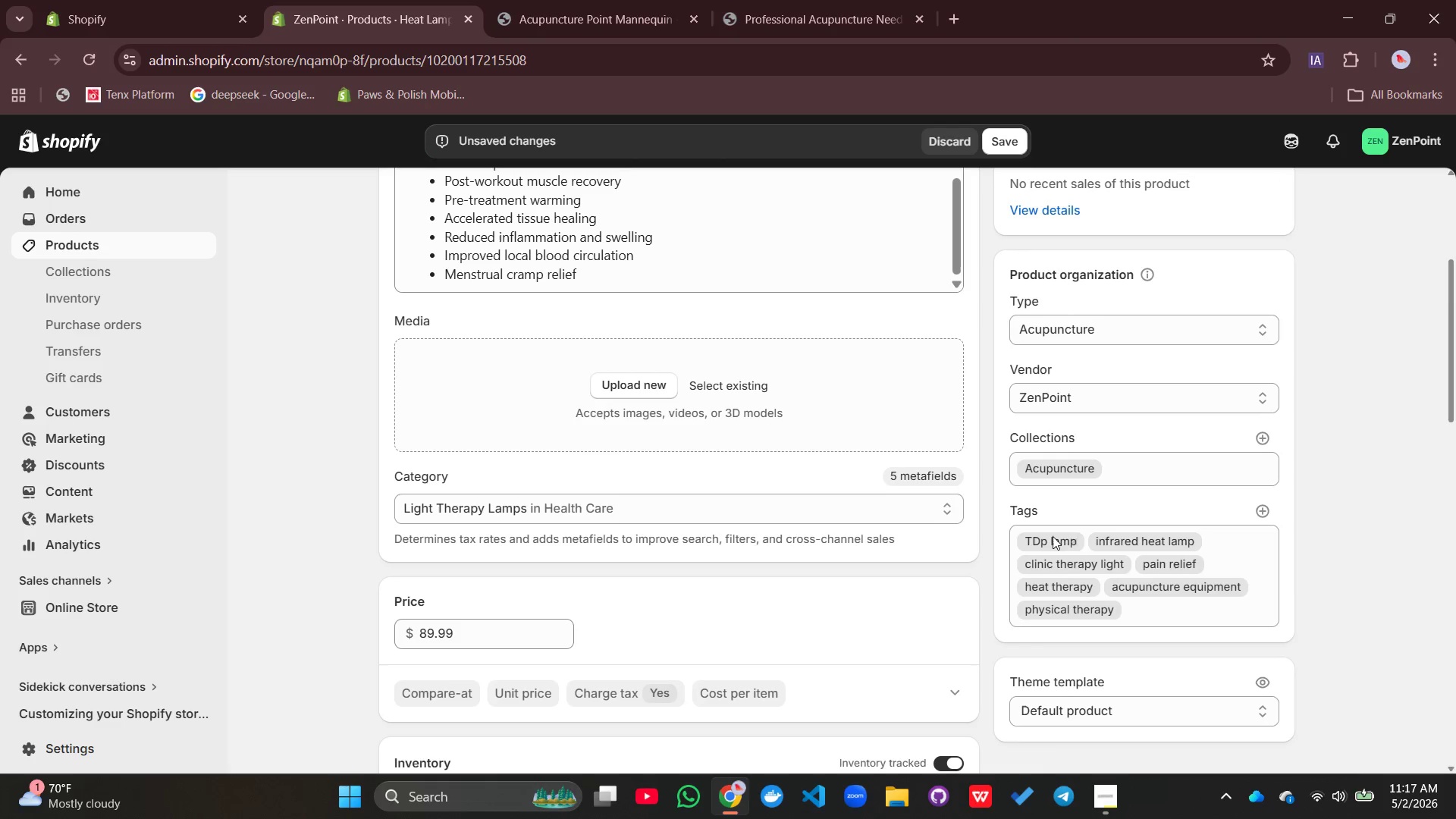 
 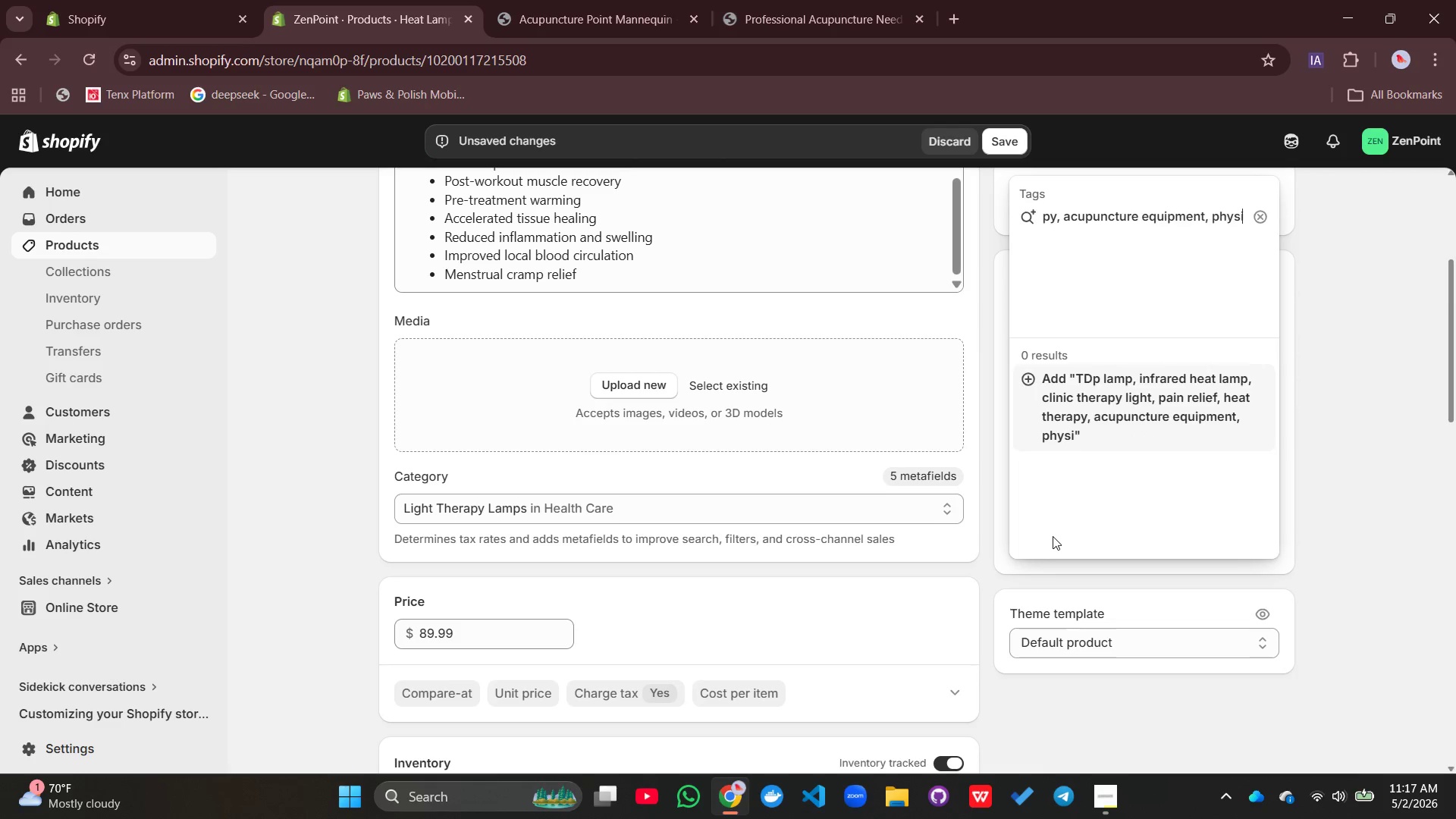 
key(Enter)
 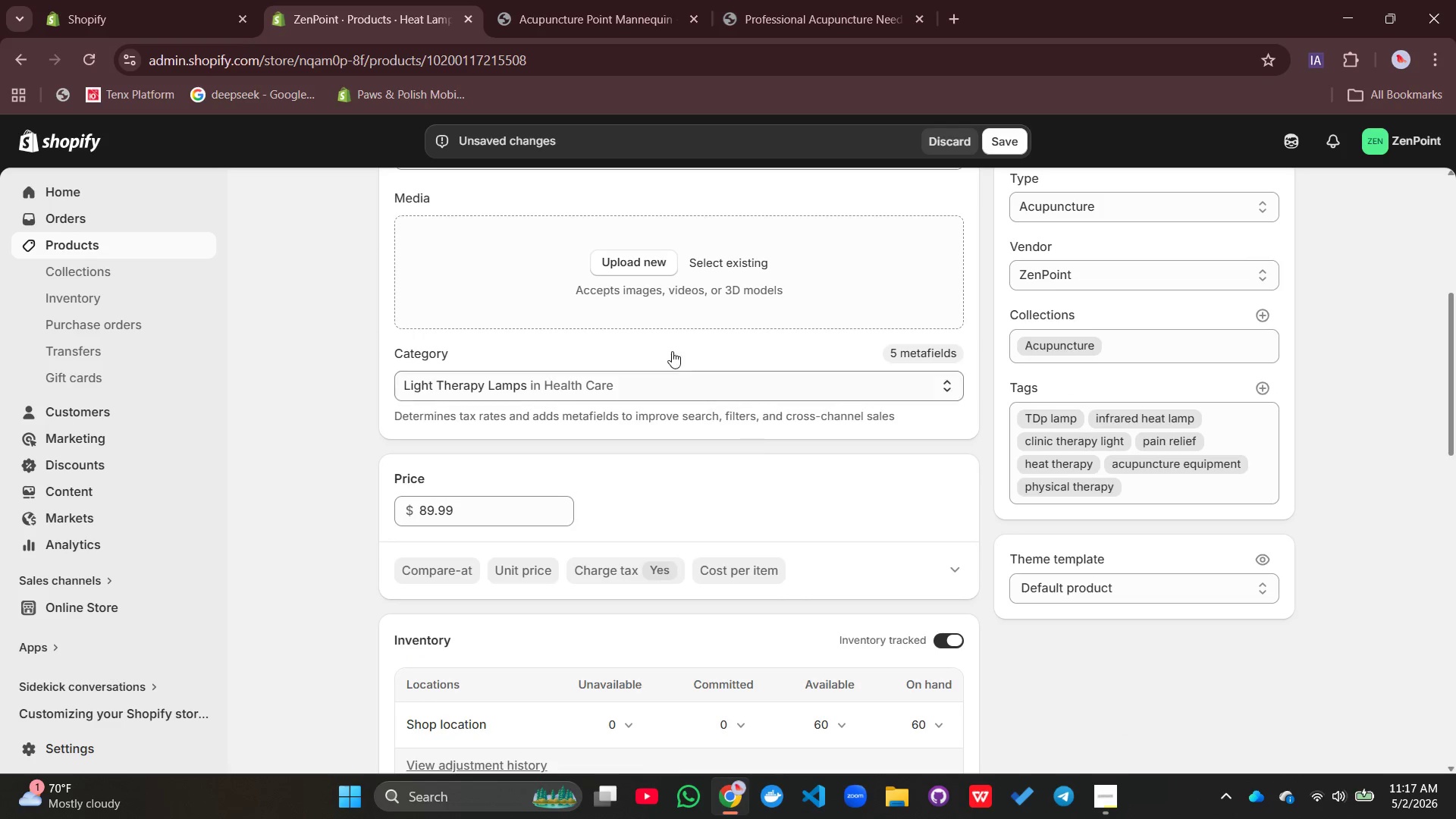 
left_click([623, 265])
 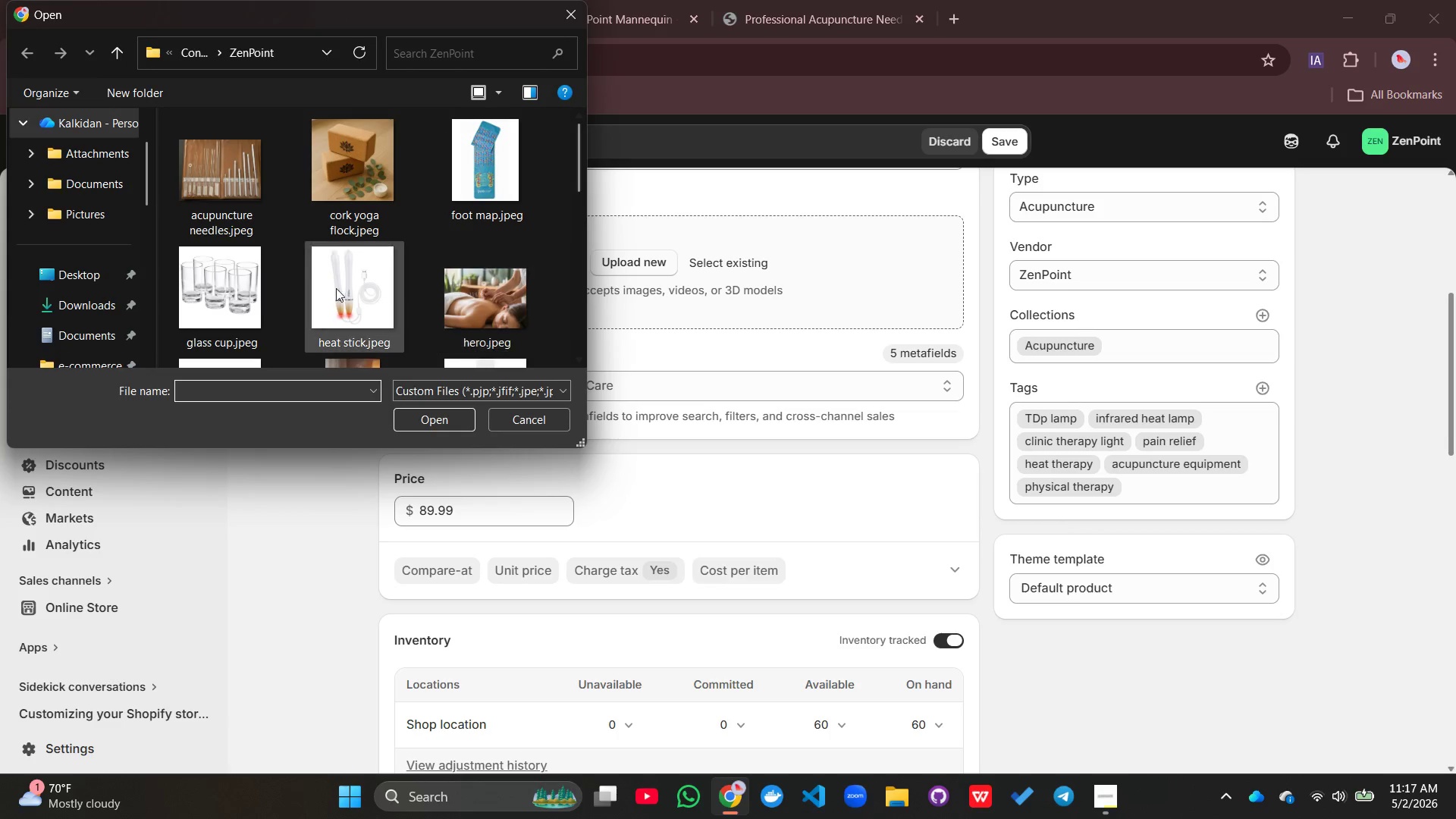 
scroll: coordinate [315, 299], scroll_direction: down, amount: 14.0
 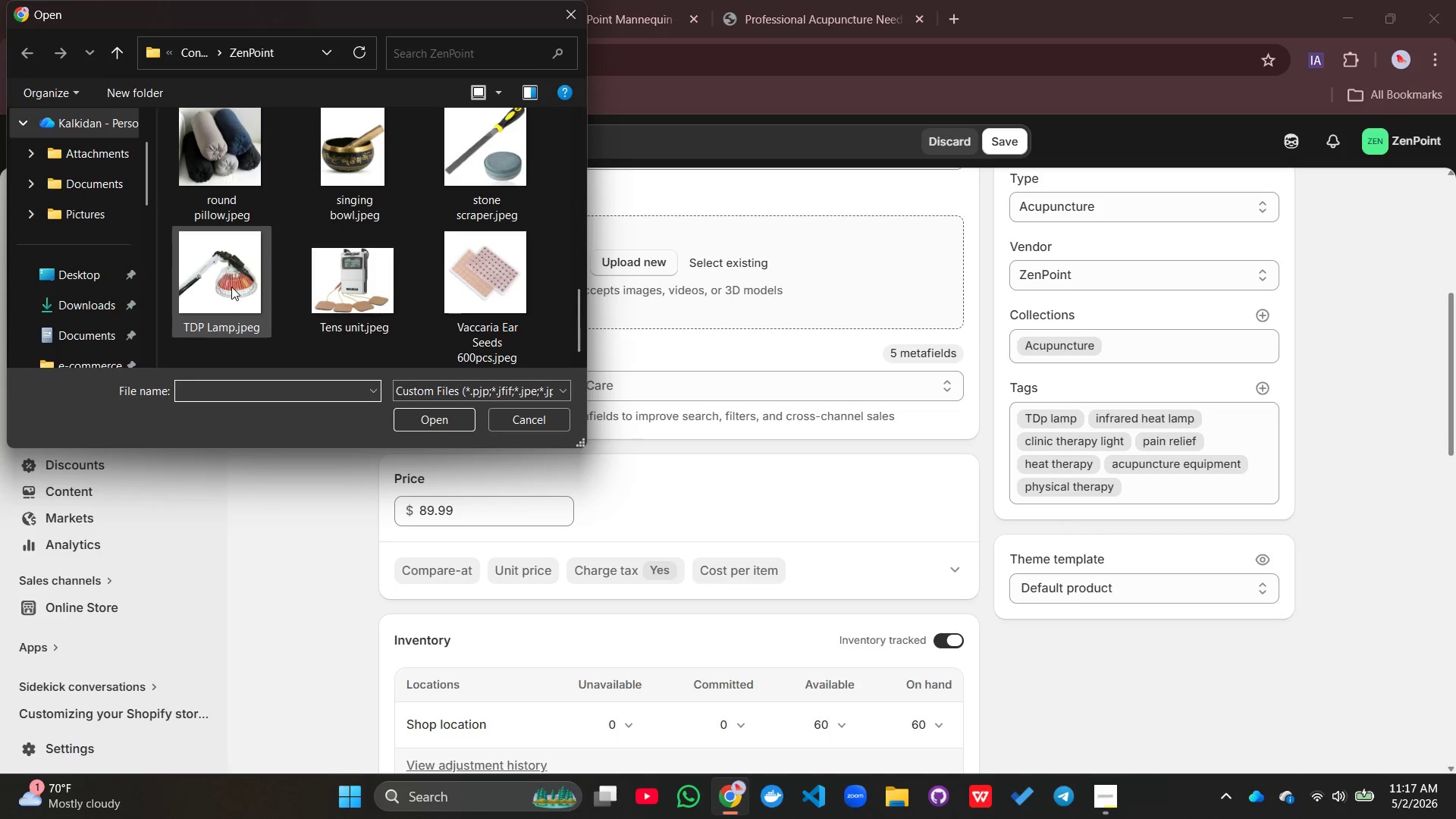 
left_click([231, 287])
 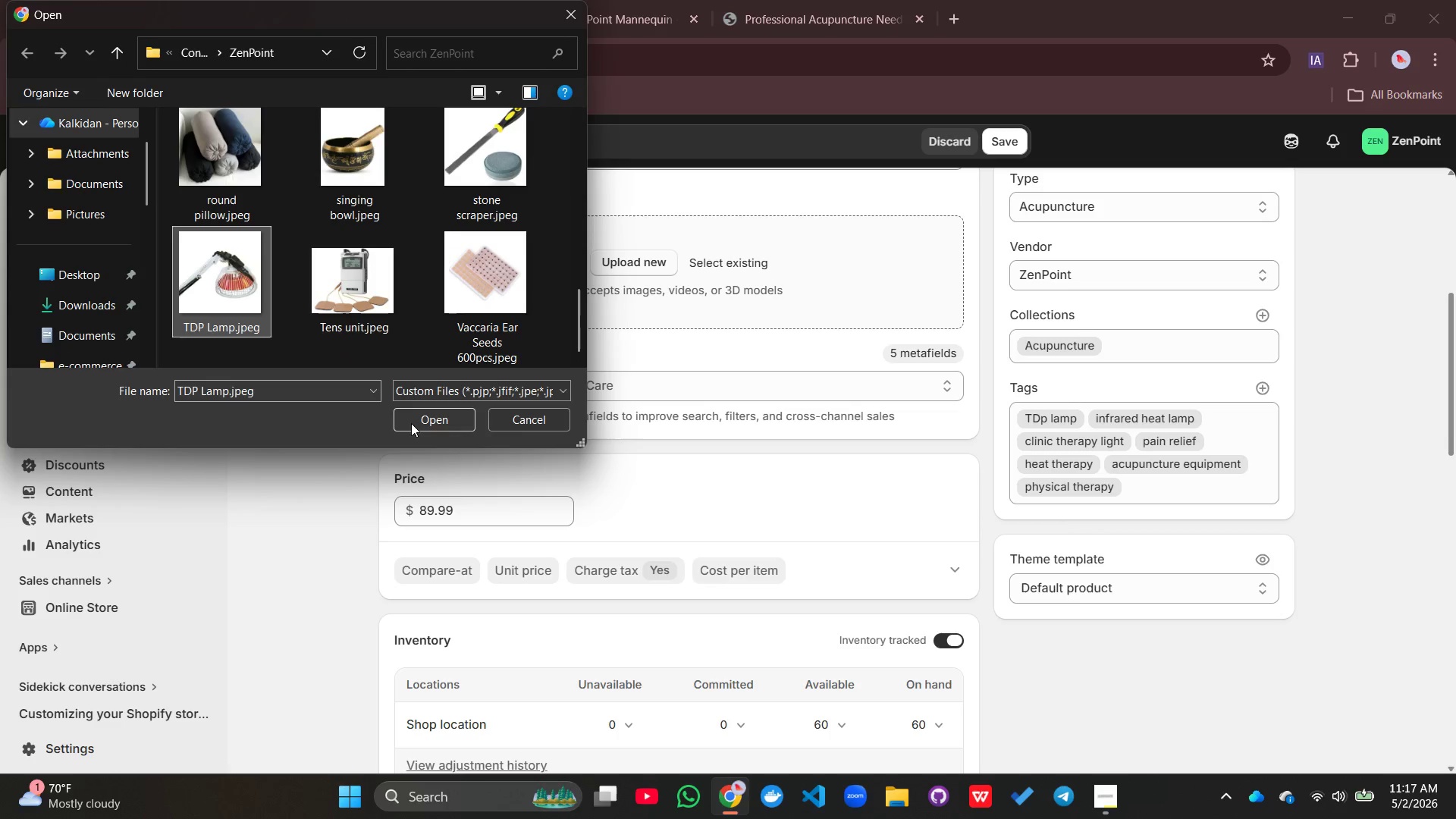 
left_click([425, 425])
 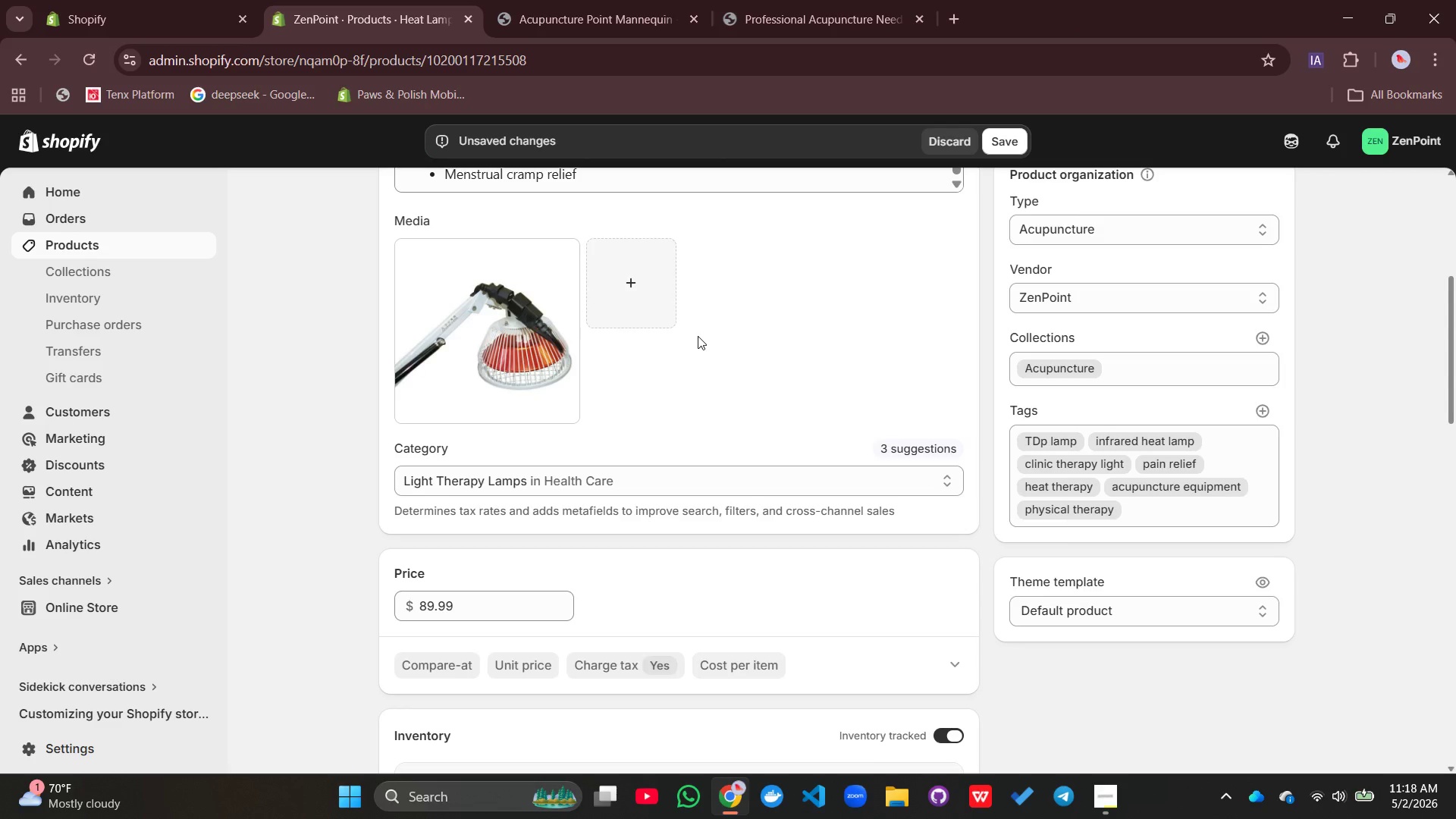 
wait(45.97)
 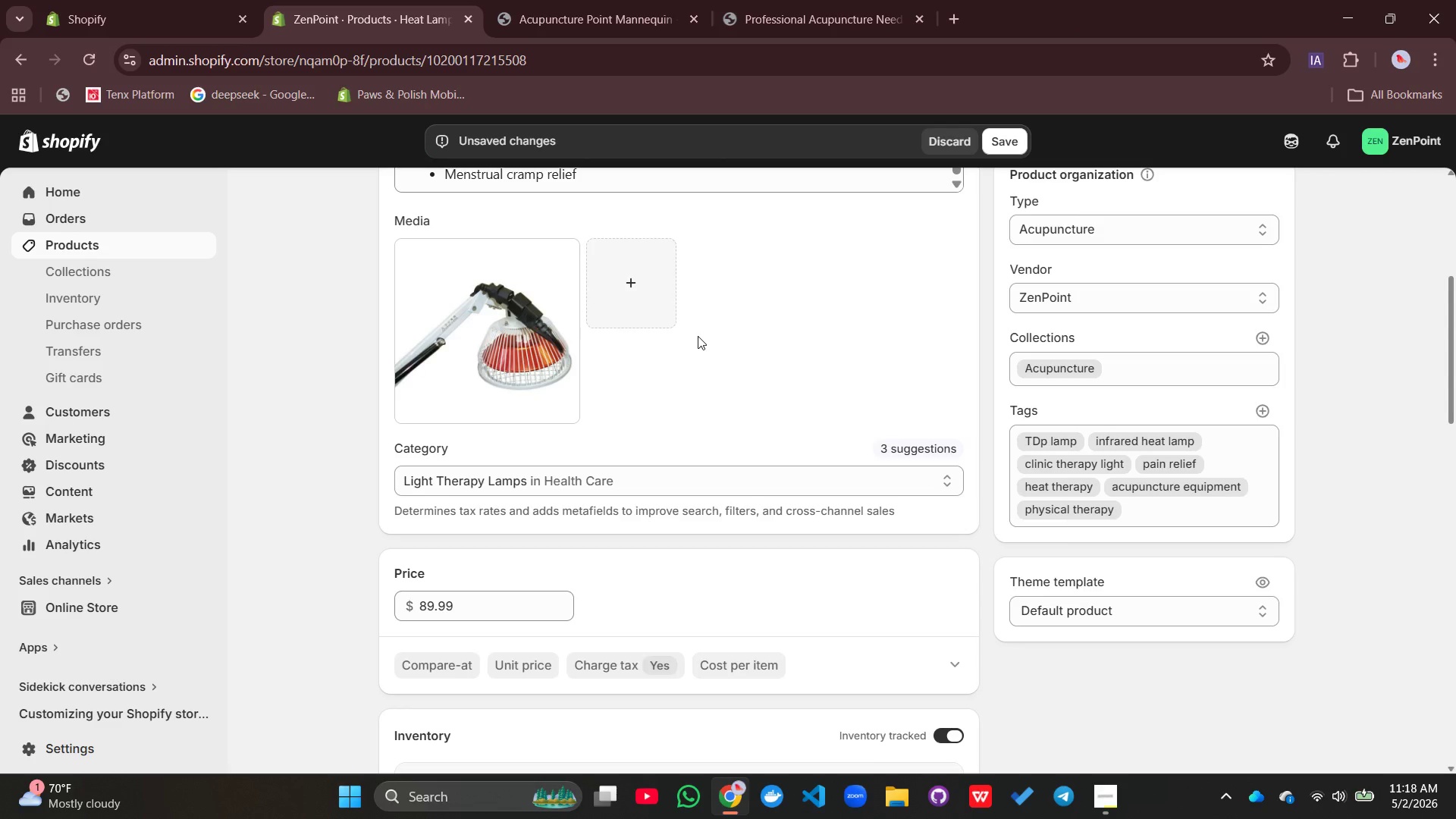 
left_click([499, 330])
 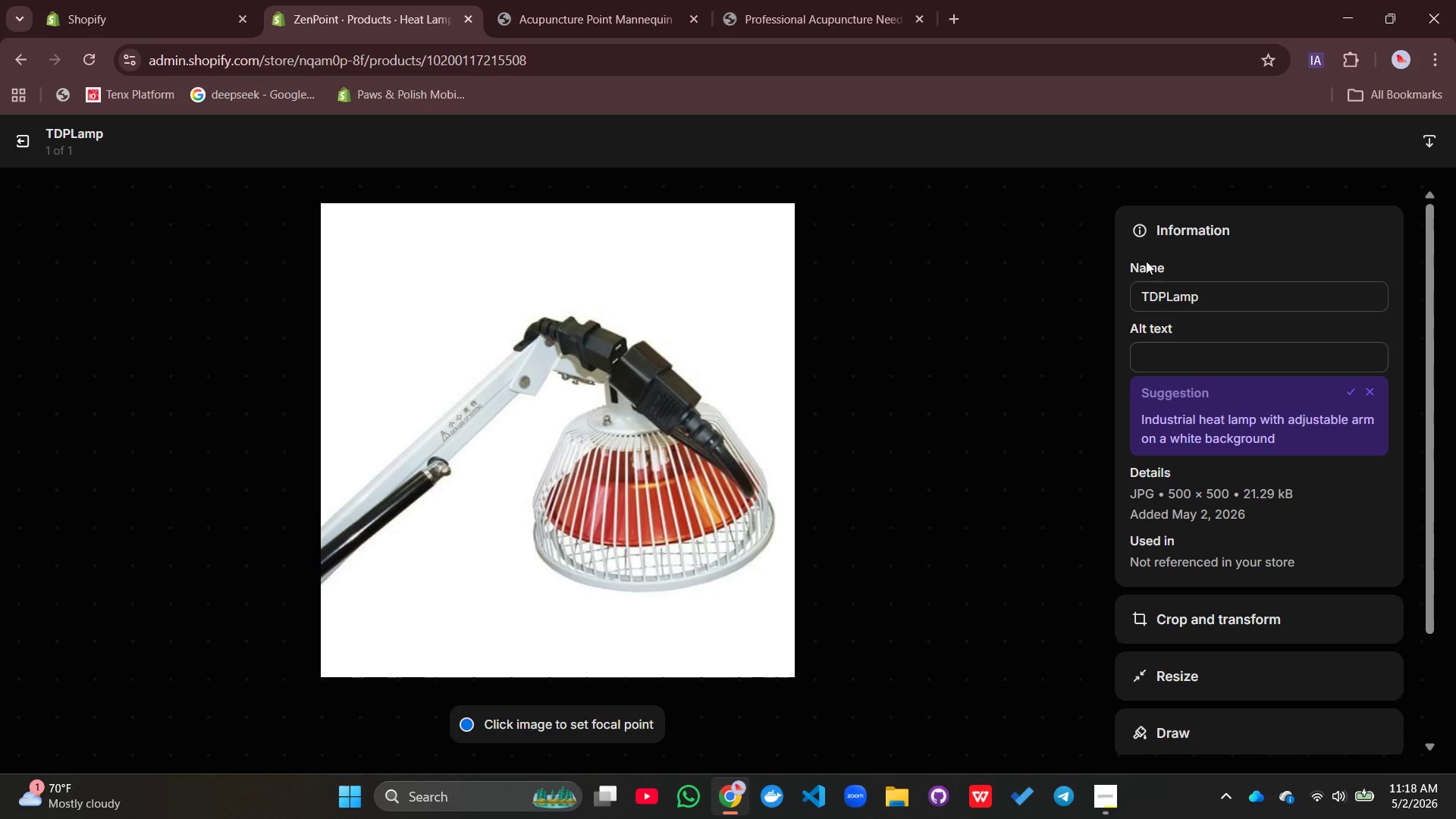 
left_click([1179, 365])
 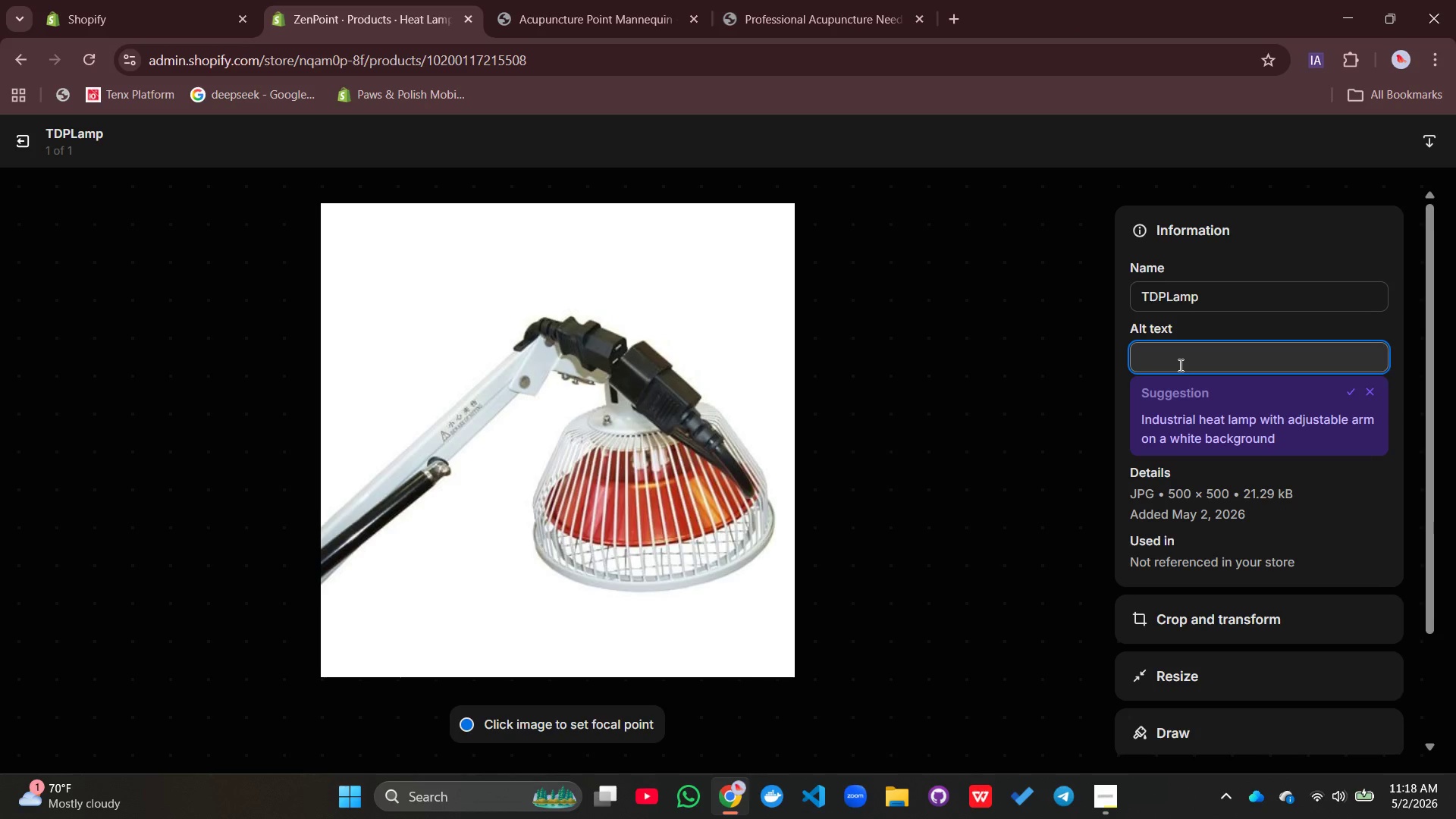 
type(Tdp infrared heat lamp -light directed)
key(Backspace)
key(Backspace)
key(Backspace)
key(Backspace)
key(Backspace)
key(Backspace)
key(Backspace)
key(Backspace)
key(Backspace)
 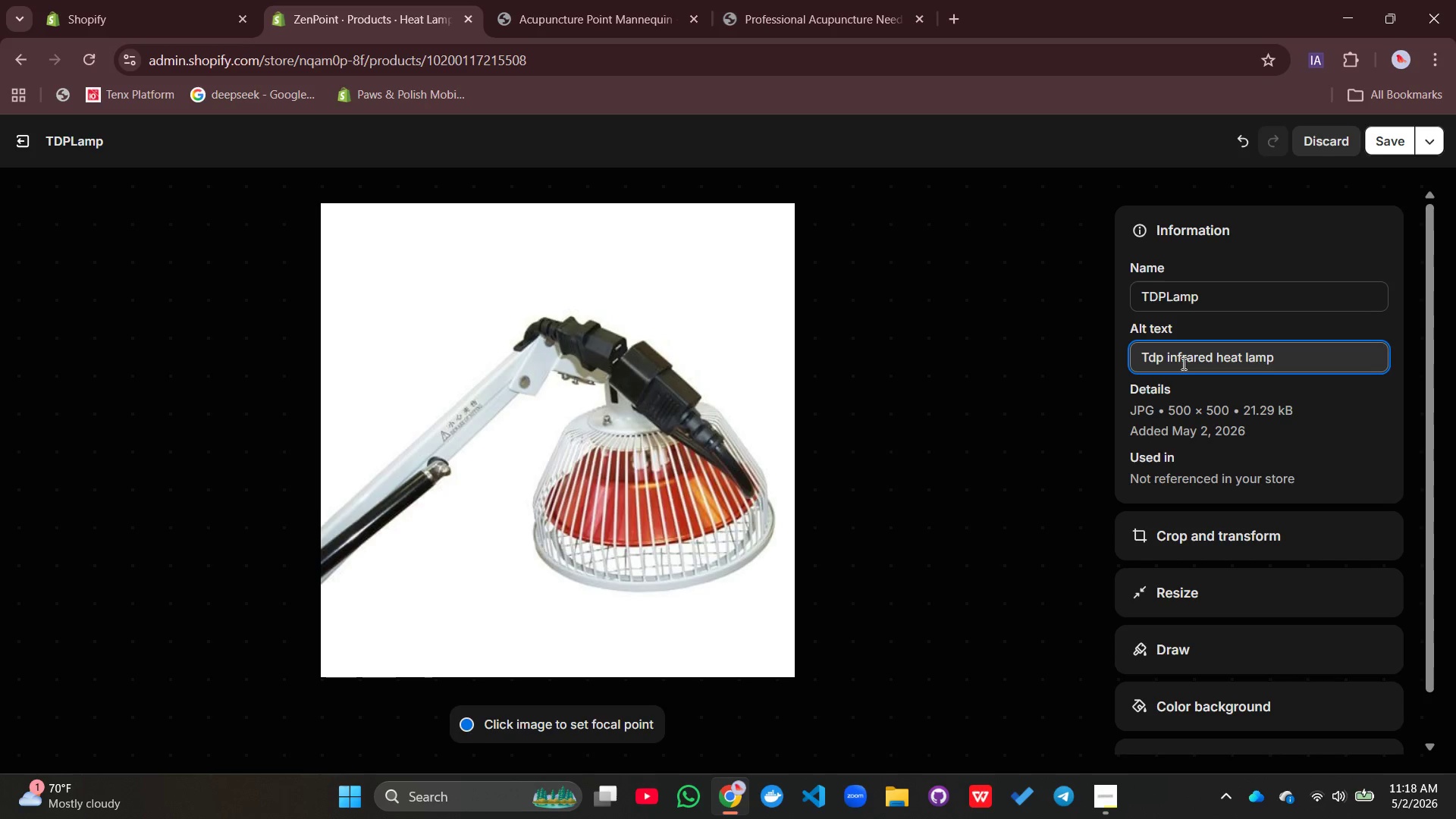 
wait(11.56)
 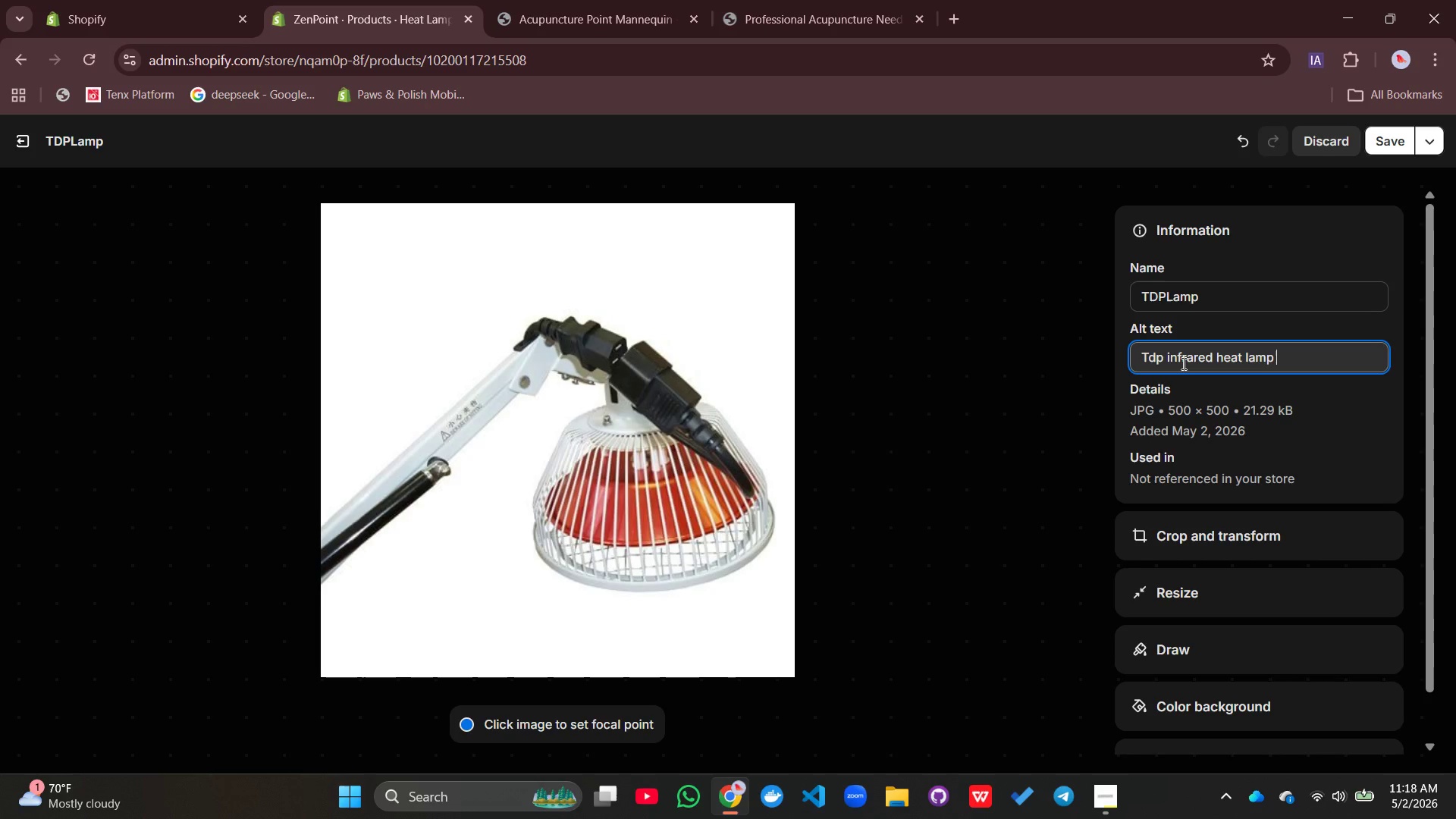 
key(Backspace)
key(Backspace)
type(Dp)
 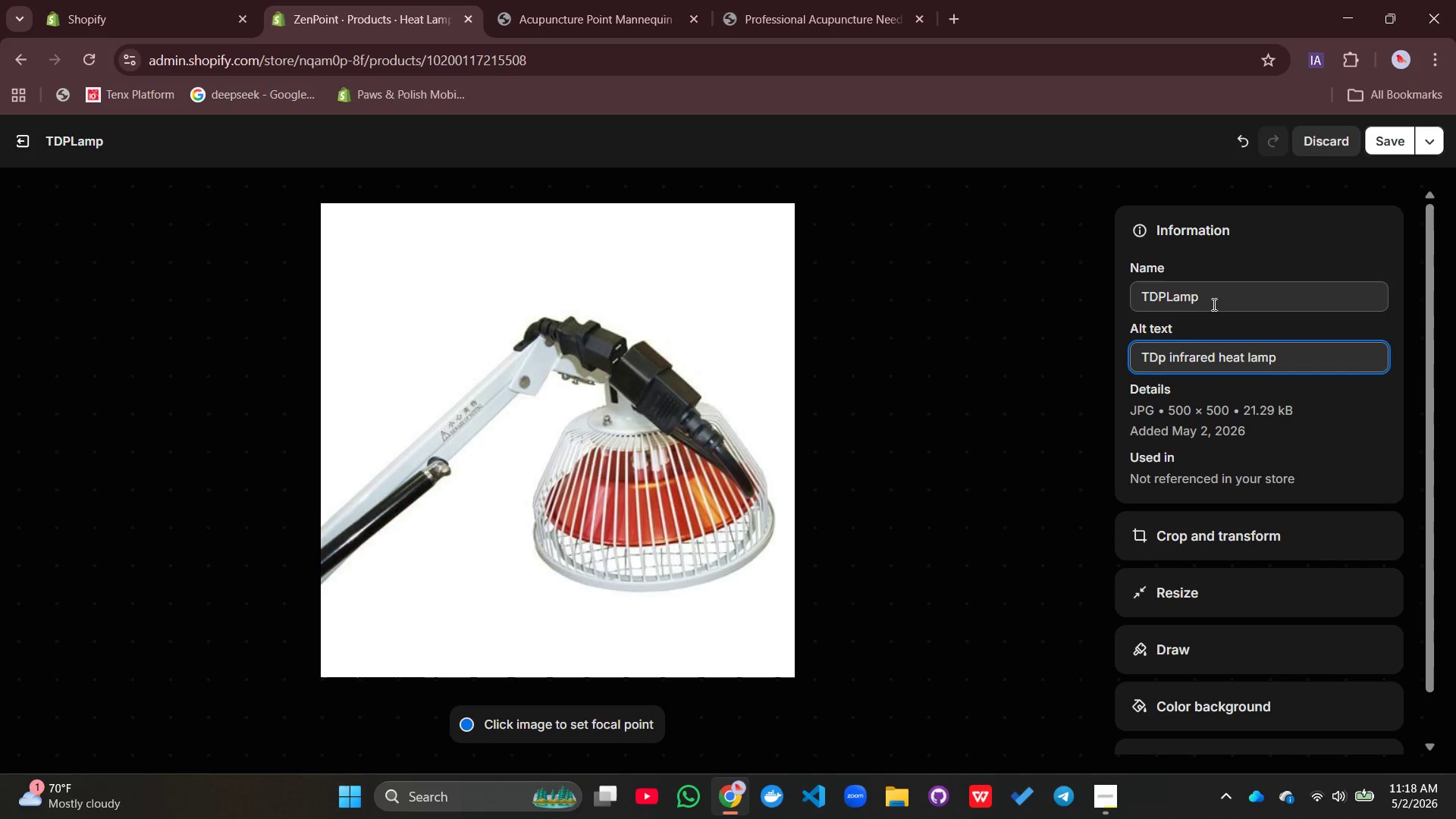 
key(Backspace)
 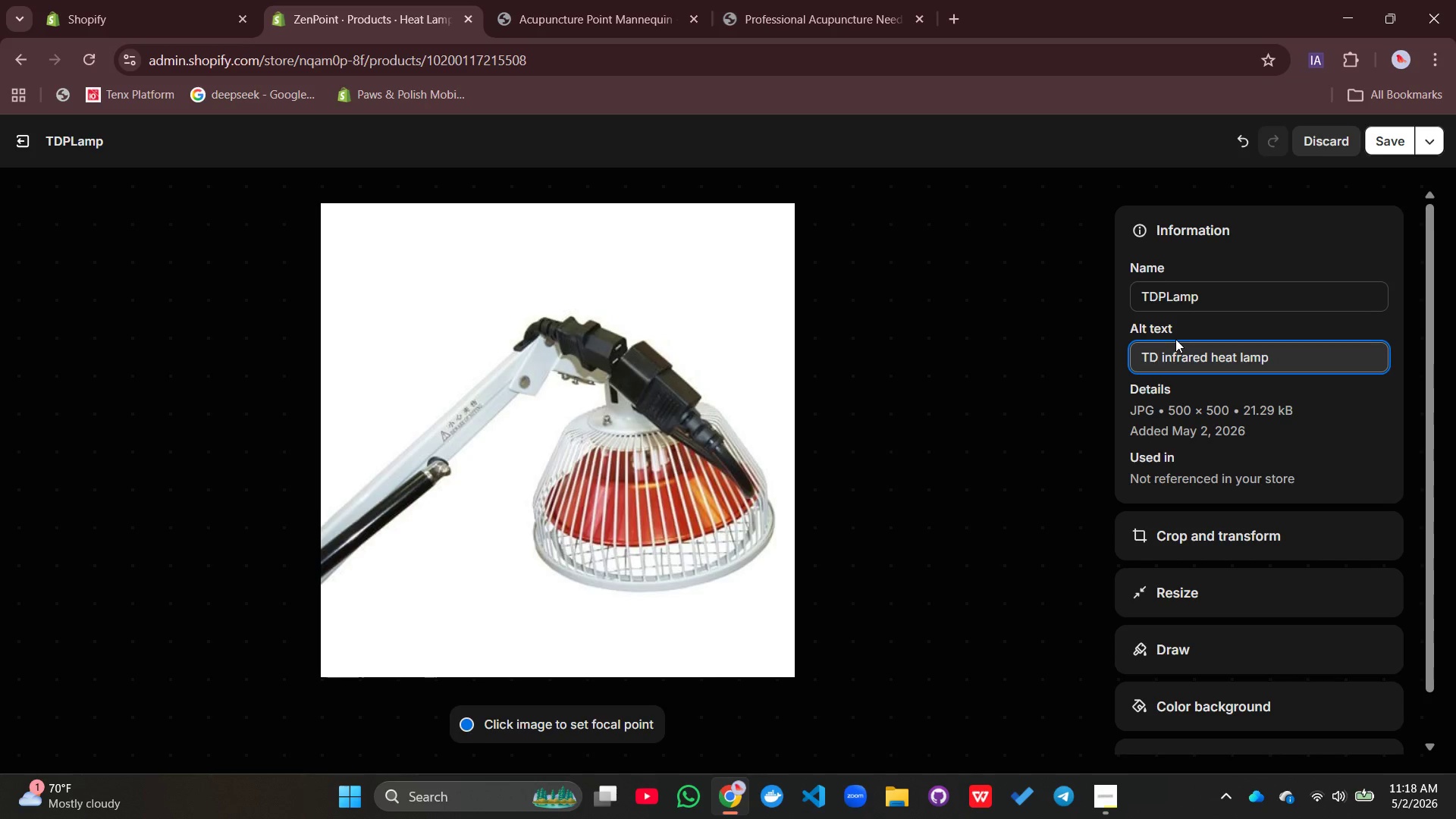 
key(Shift+P)
 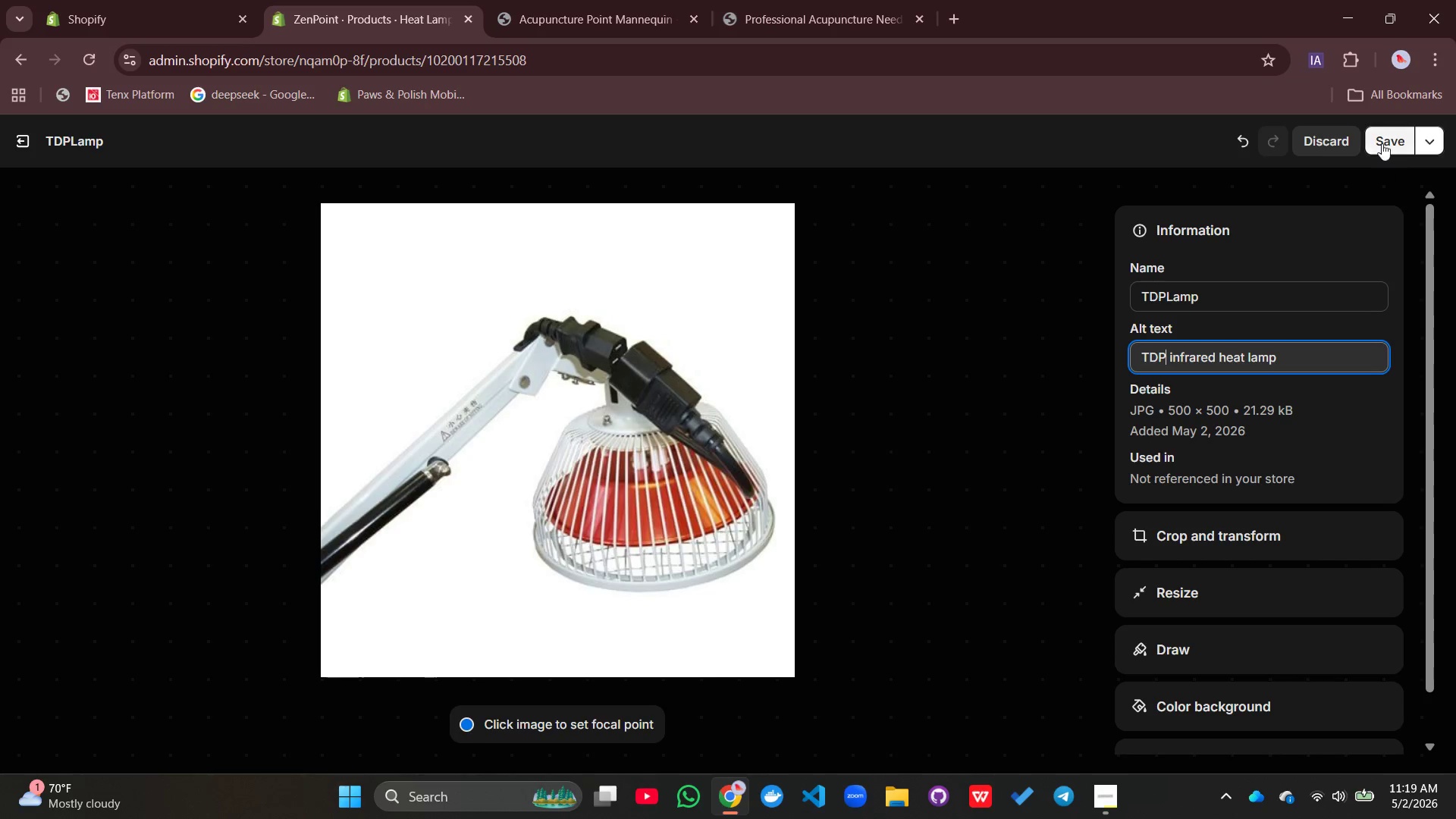 
left_click([1382, 140])
 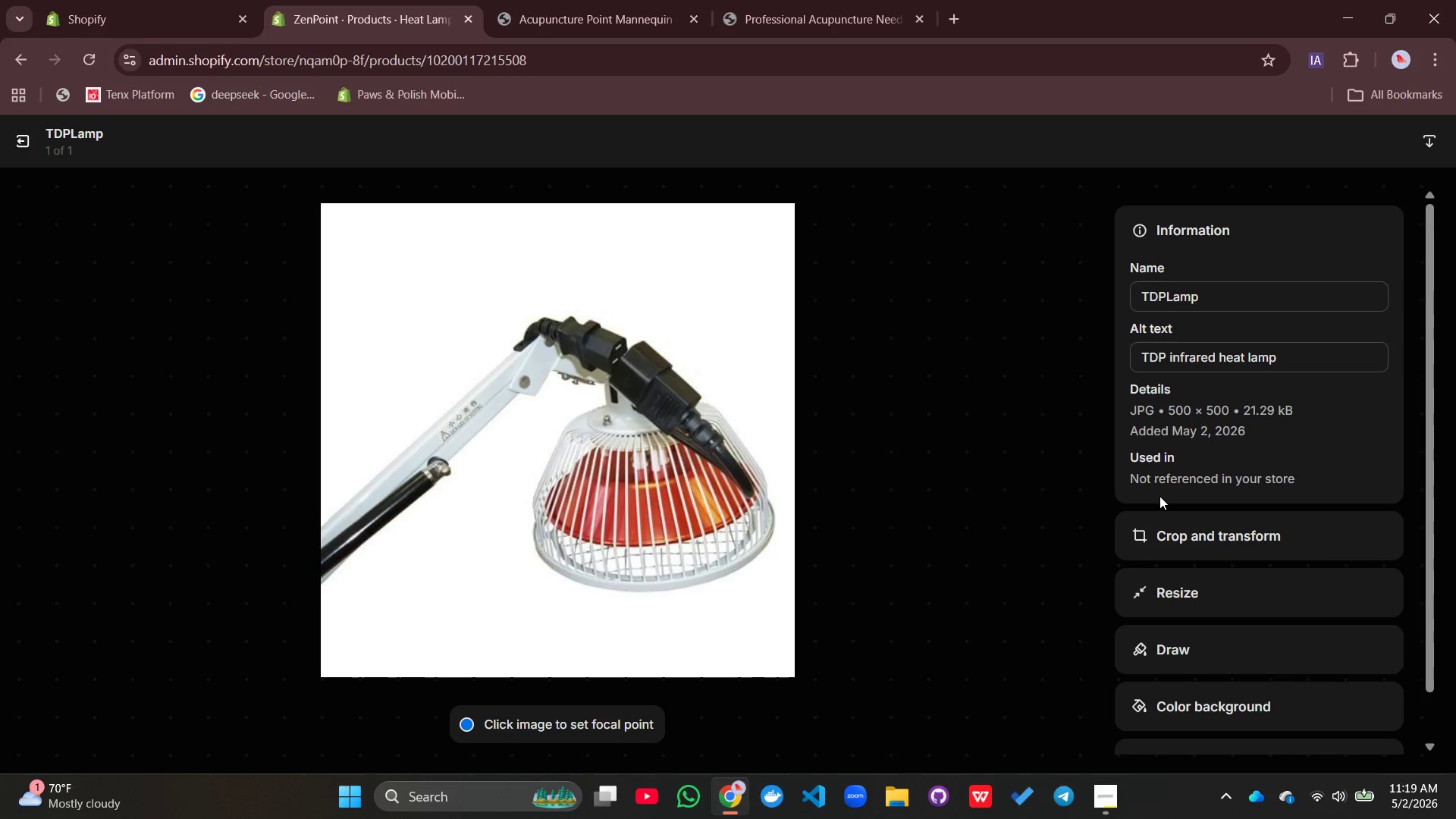 
wait(5.67)
 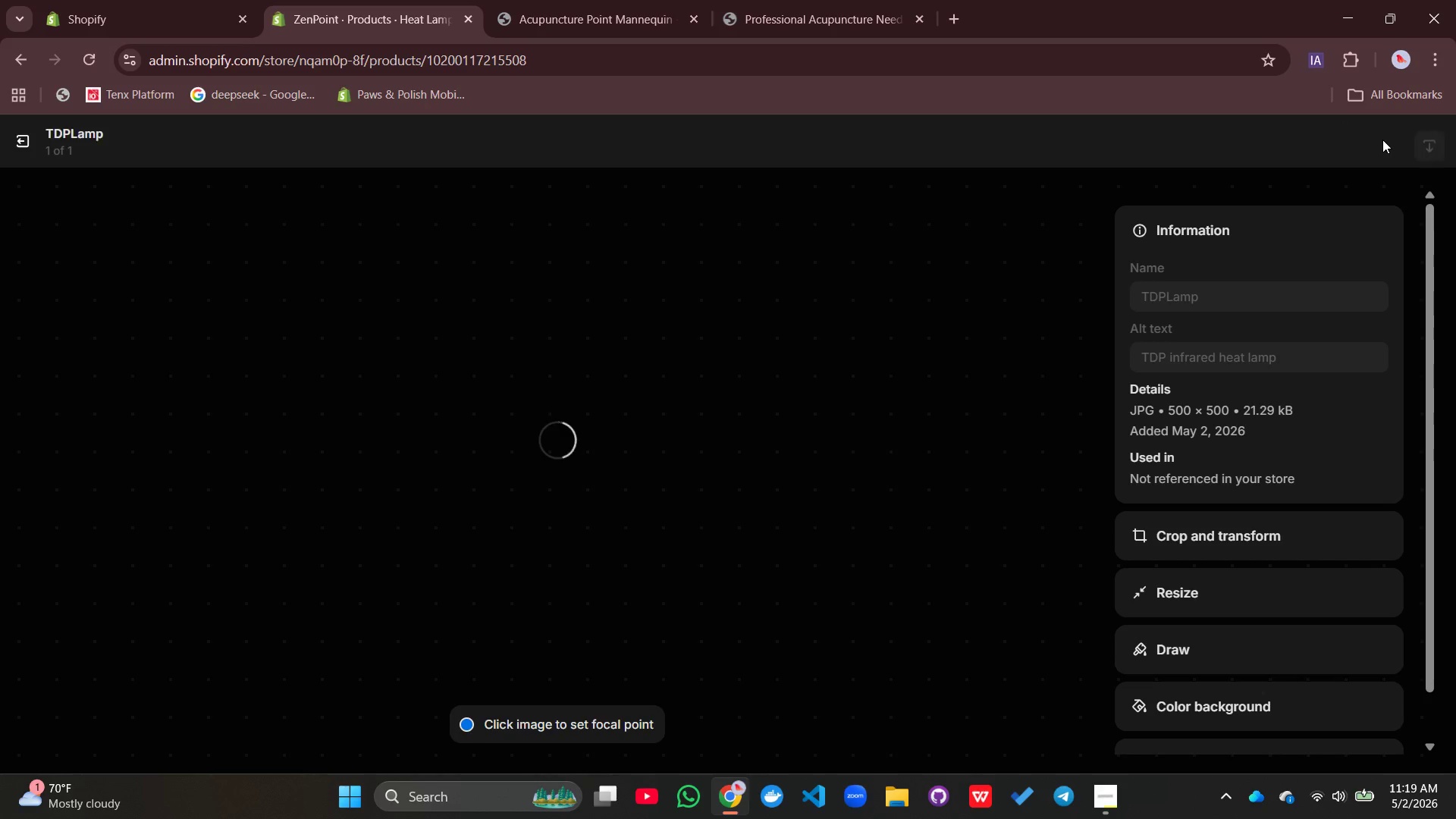 
left_click([1100, 795])